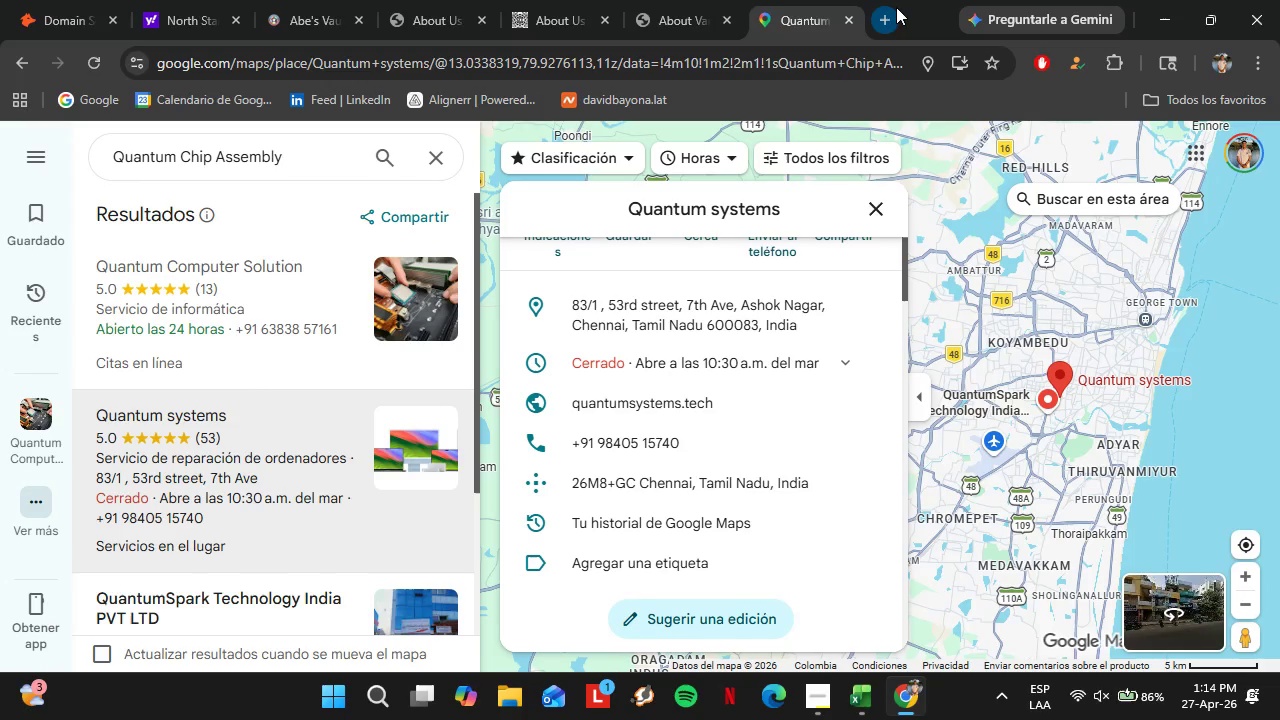 
left_click([895, 8])
 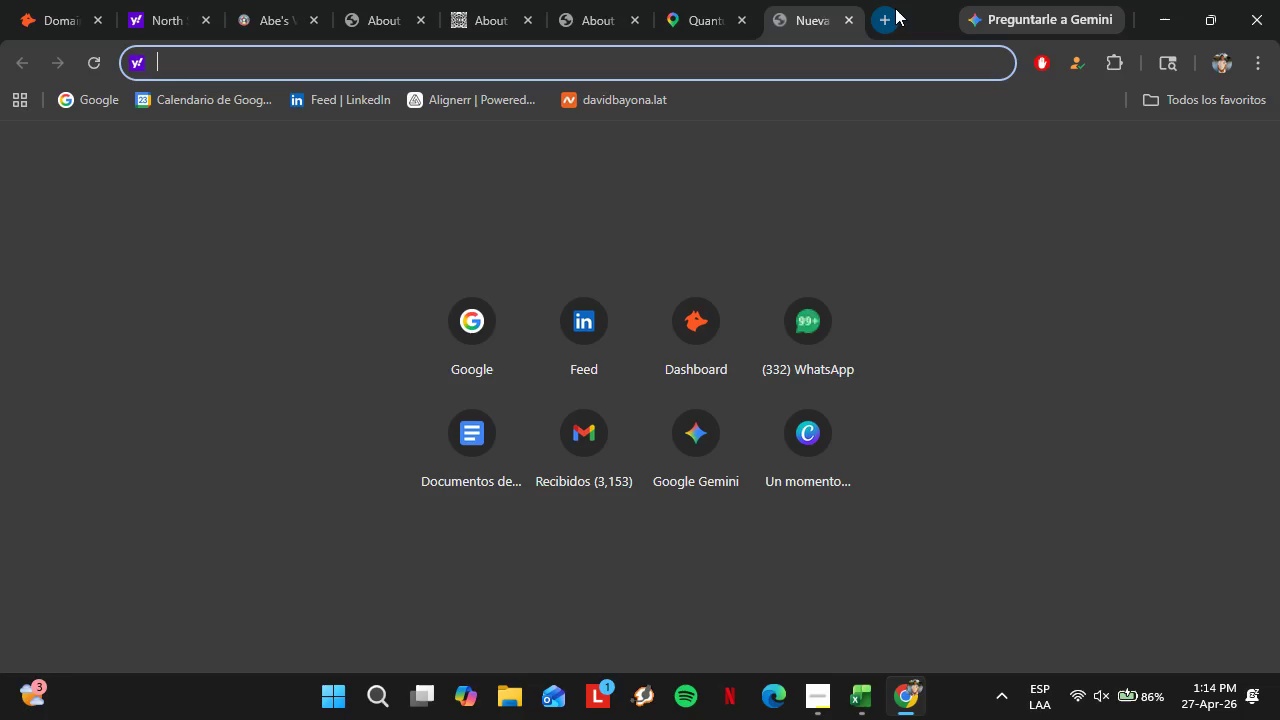 
key(Control+V)
 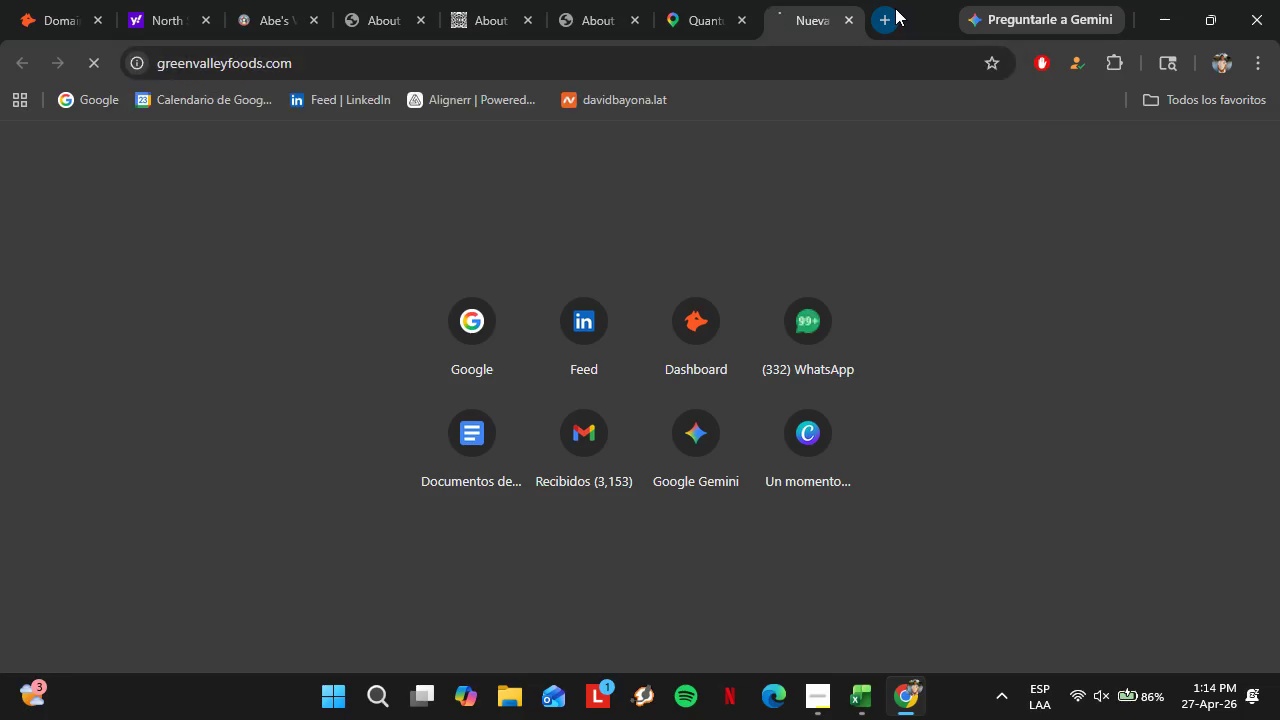 
key(Enter)
 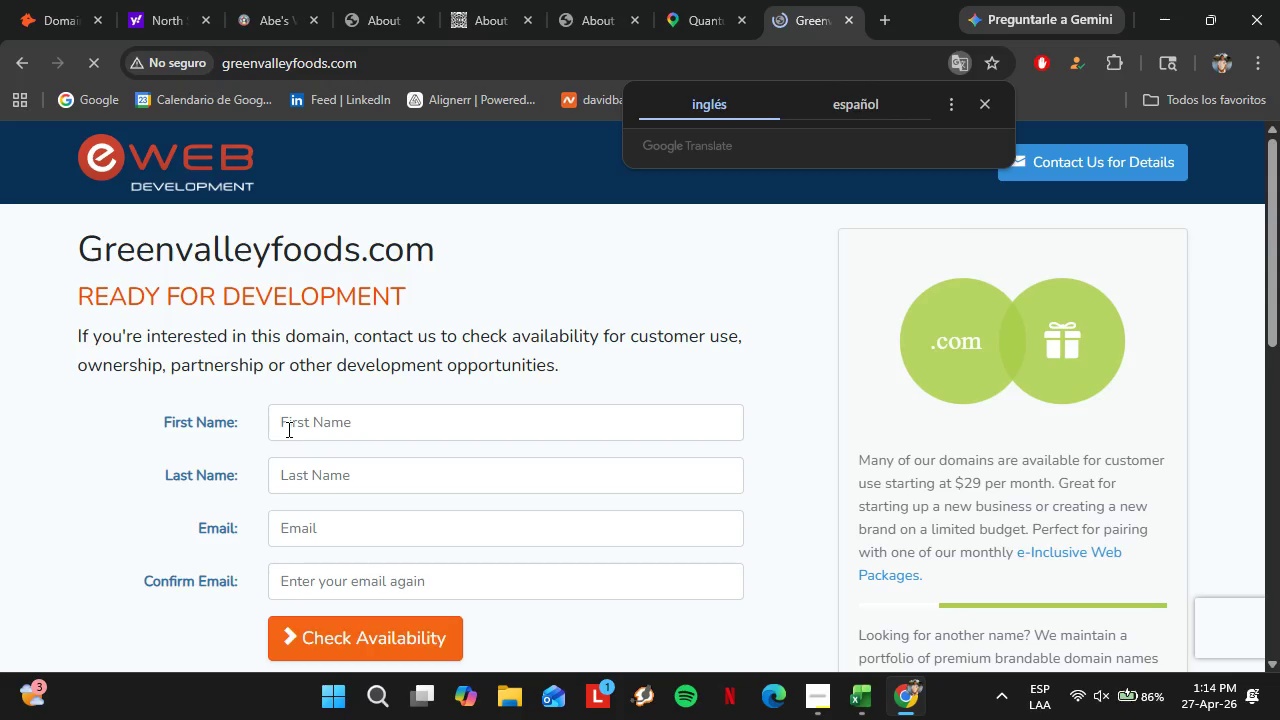 
scroll: coordinate [304, 393], scroll_direction: down, amount: 5.0
 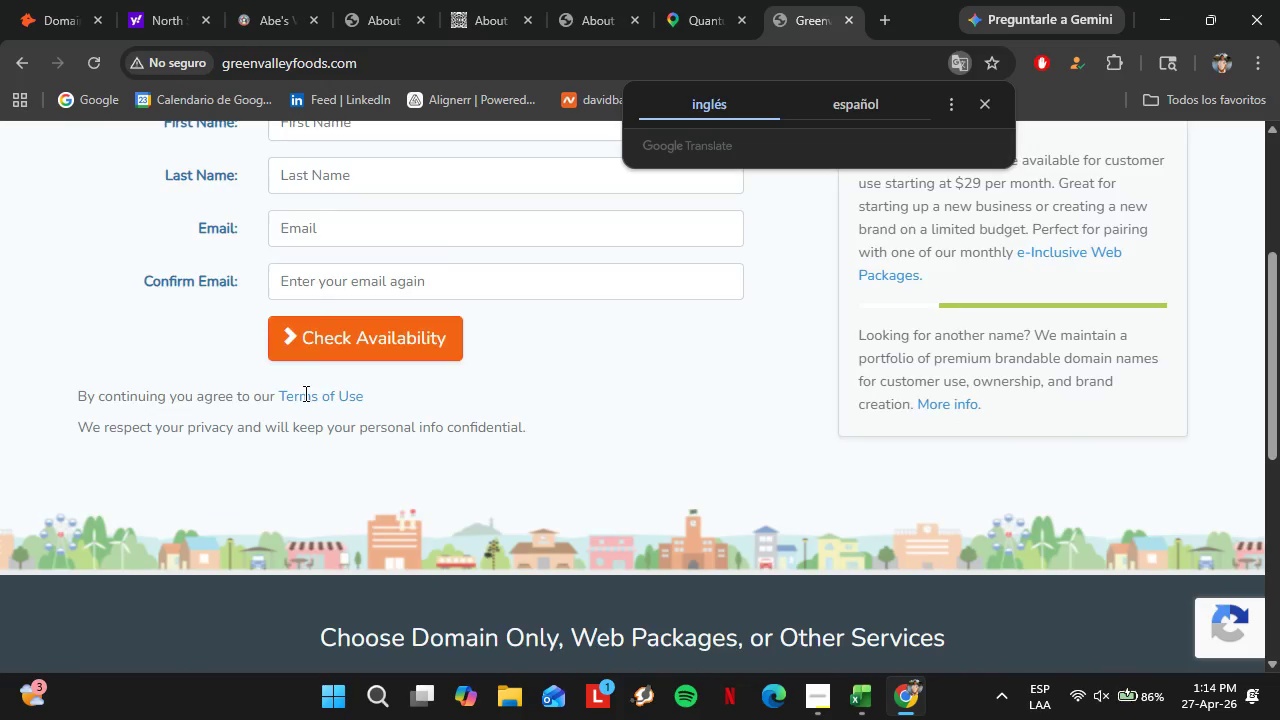 
scroll: coordinate [304, 393], scroll_direction: up, amount: 8.0
 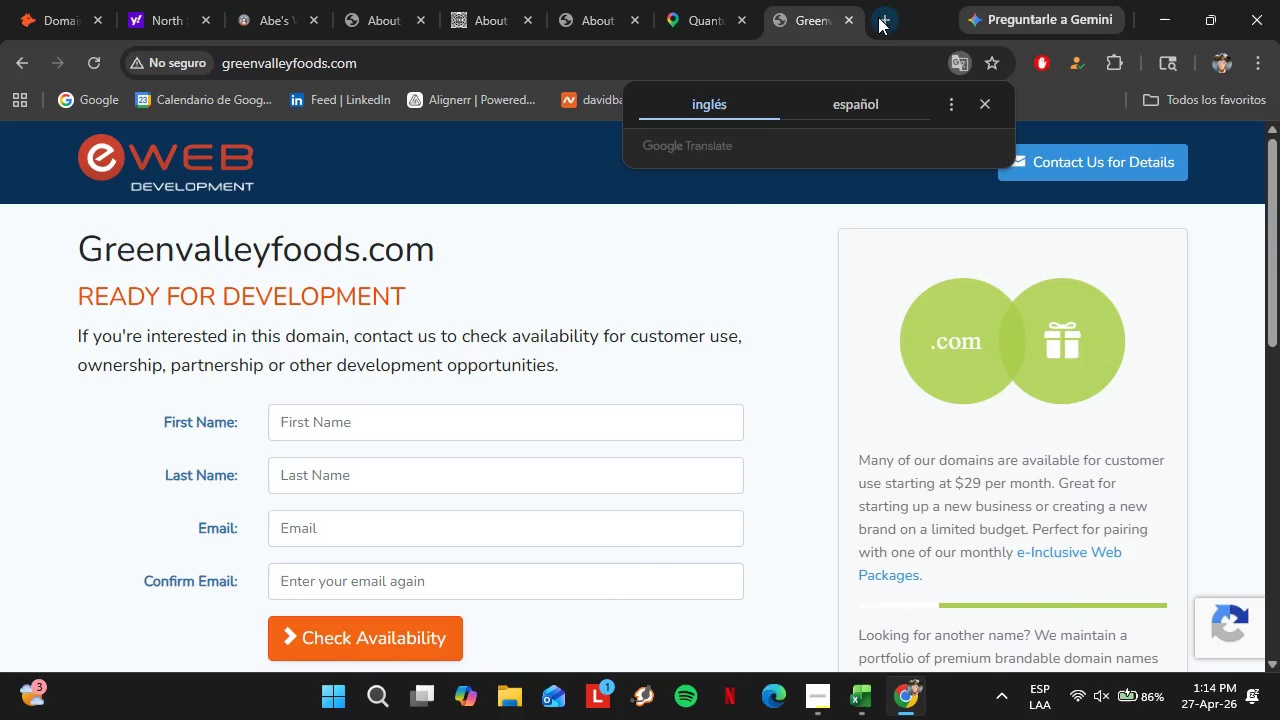 
left_click([846, 25])
 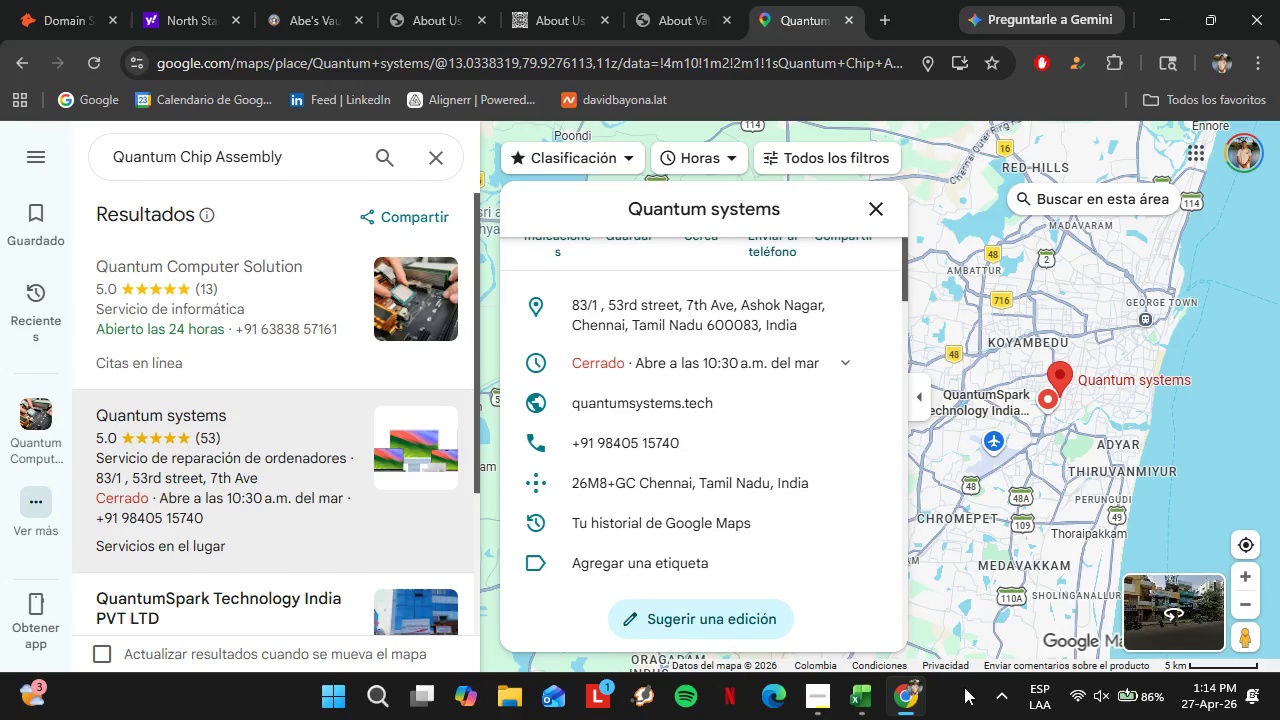 
left_click([863, 701])
 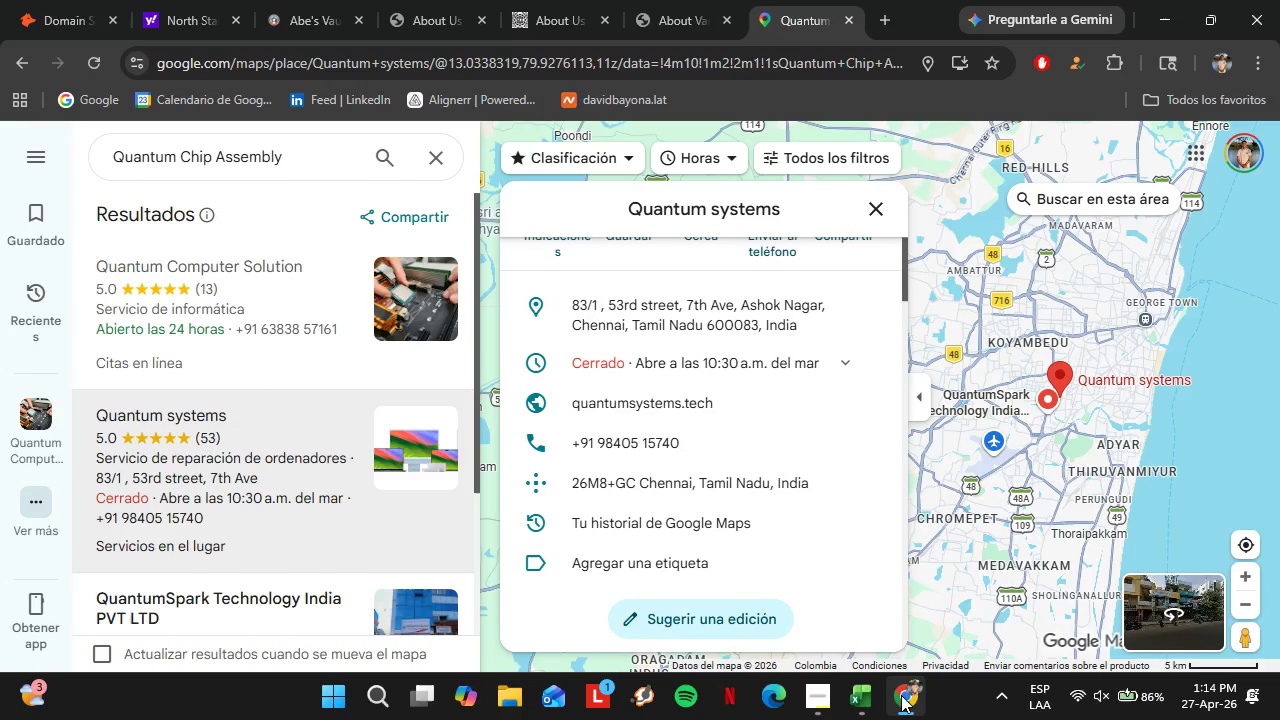 
double_click([162, 553])
 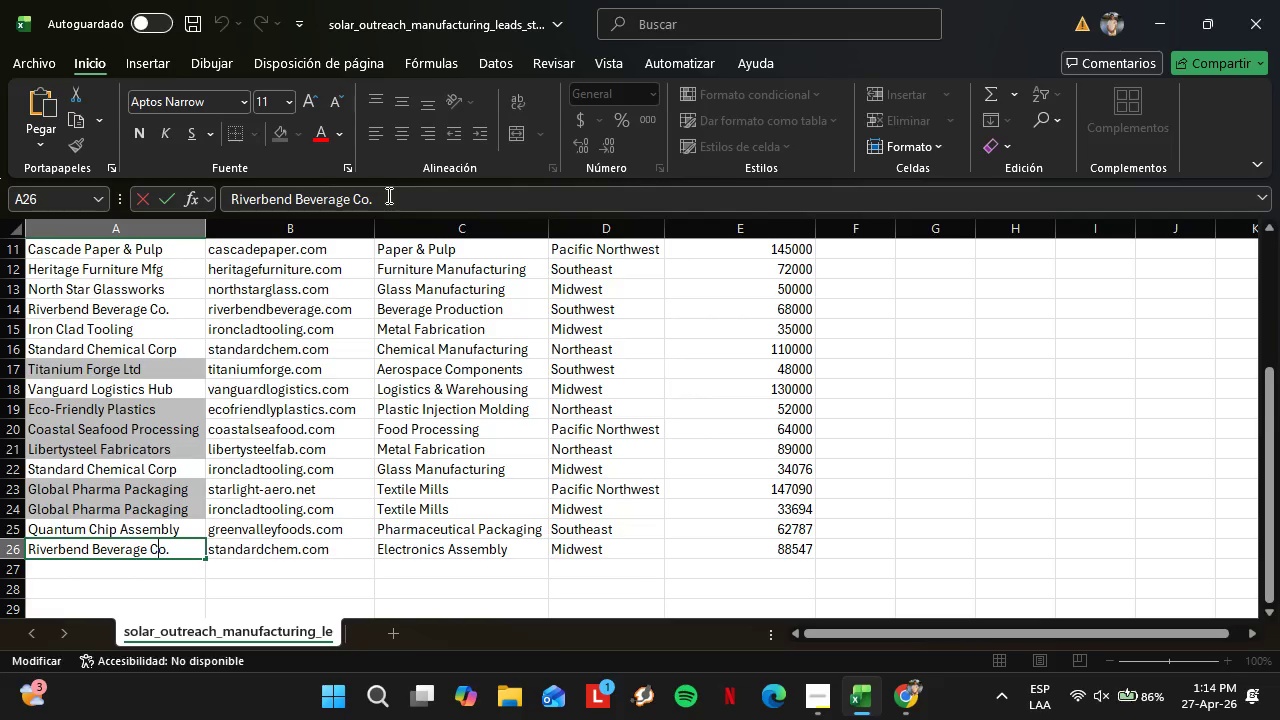 
left_click_drag(start_coordinate=[394, 199], to_coordinate=[93, 209])
 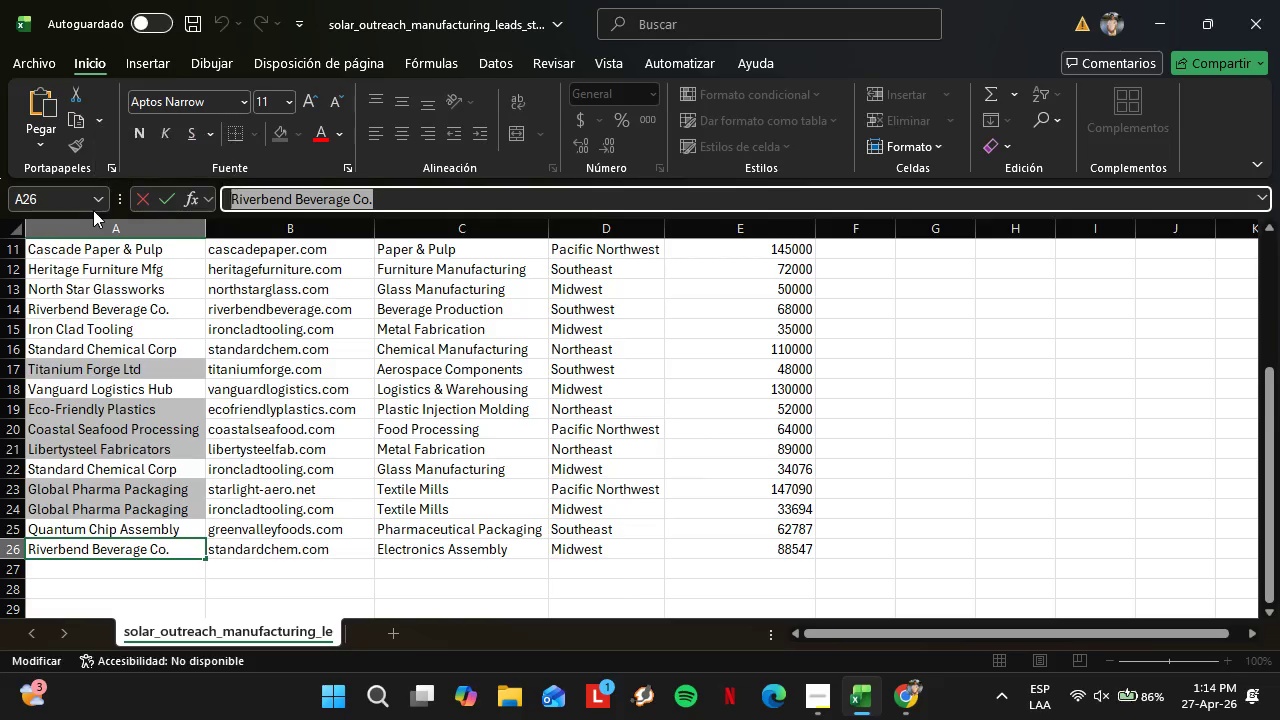 
key(Control+C)
 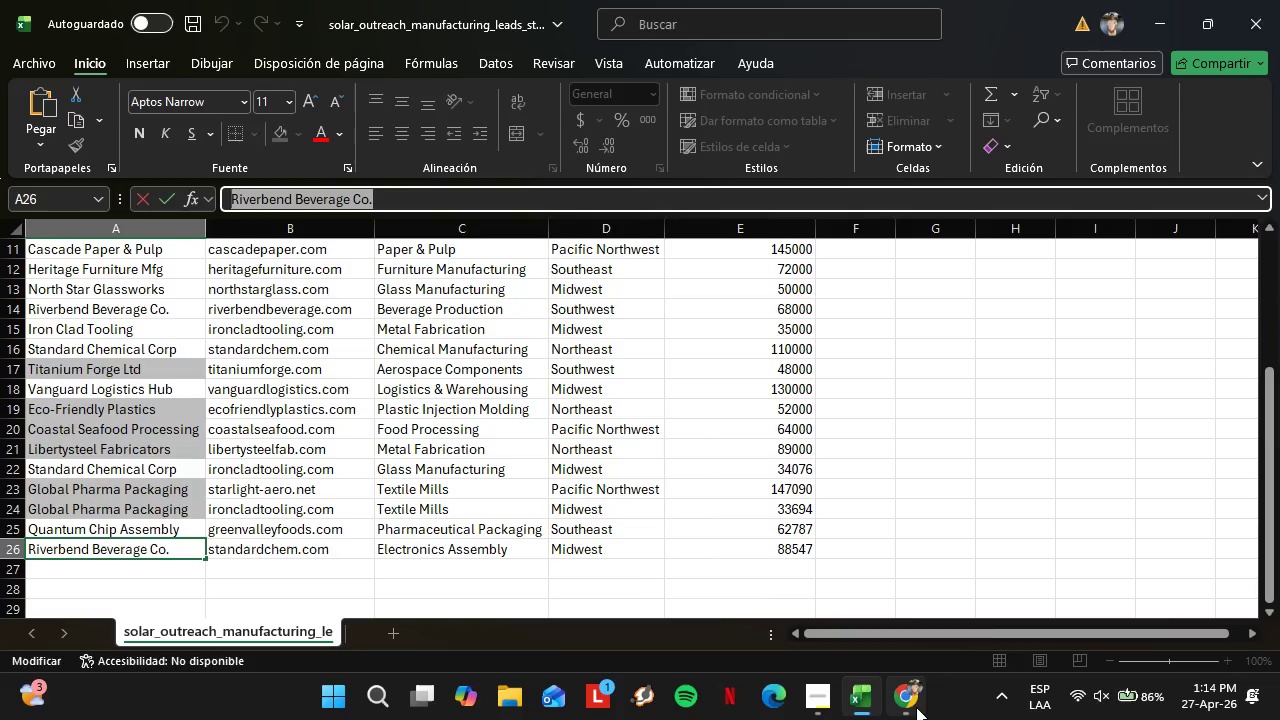 
left_click([919, 704])
 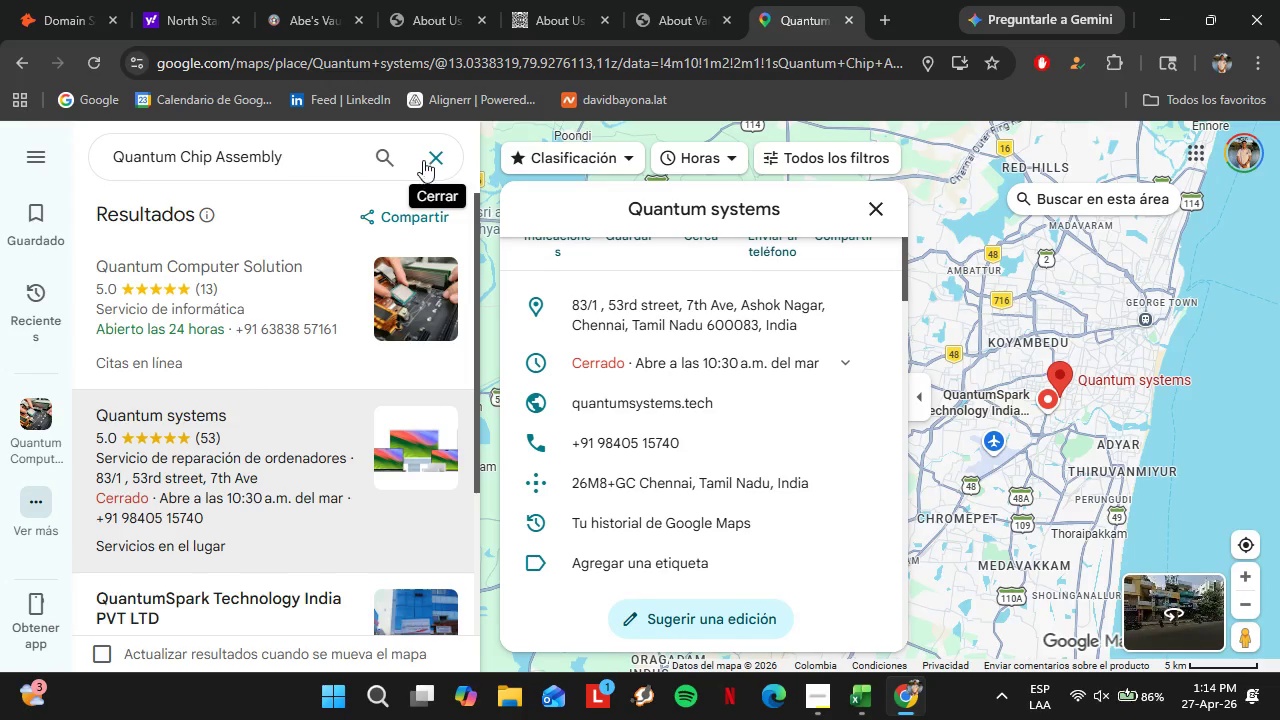 
left_click([430, 161])
 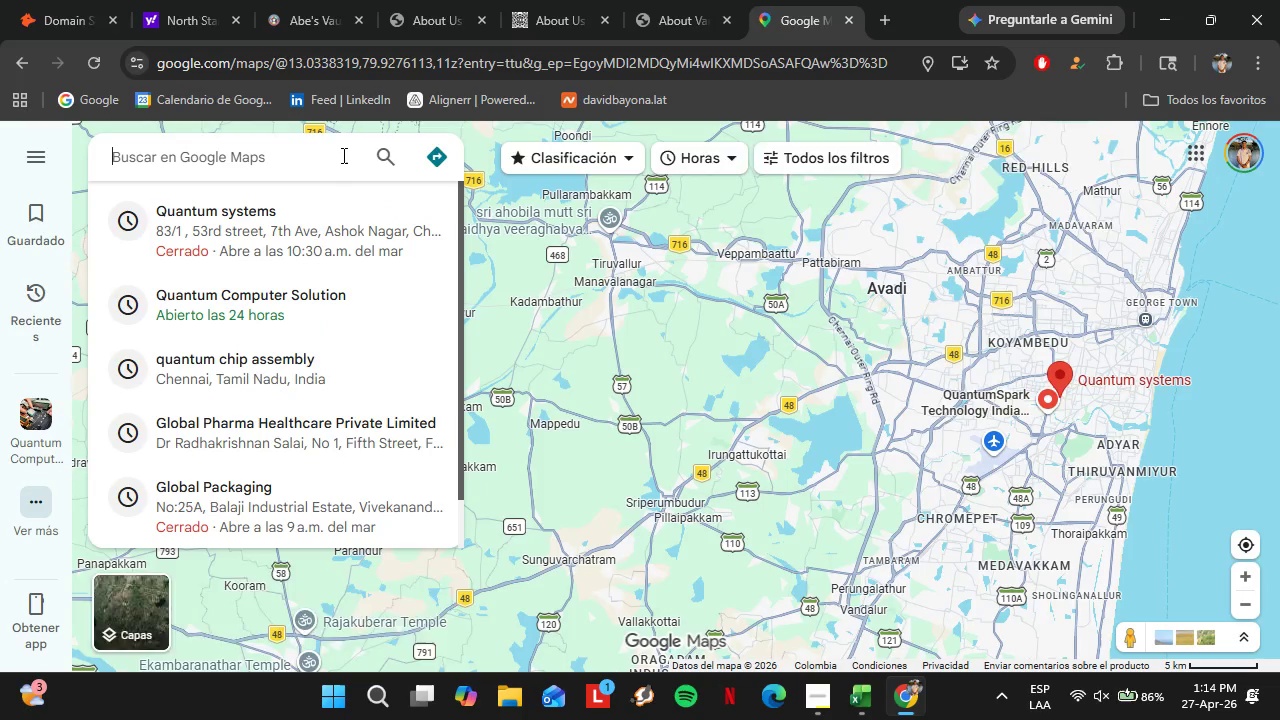 
key(Control+V)
 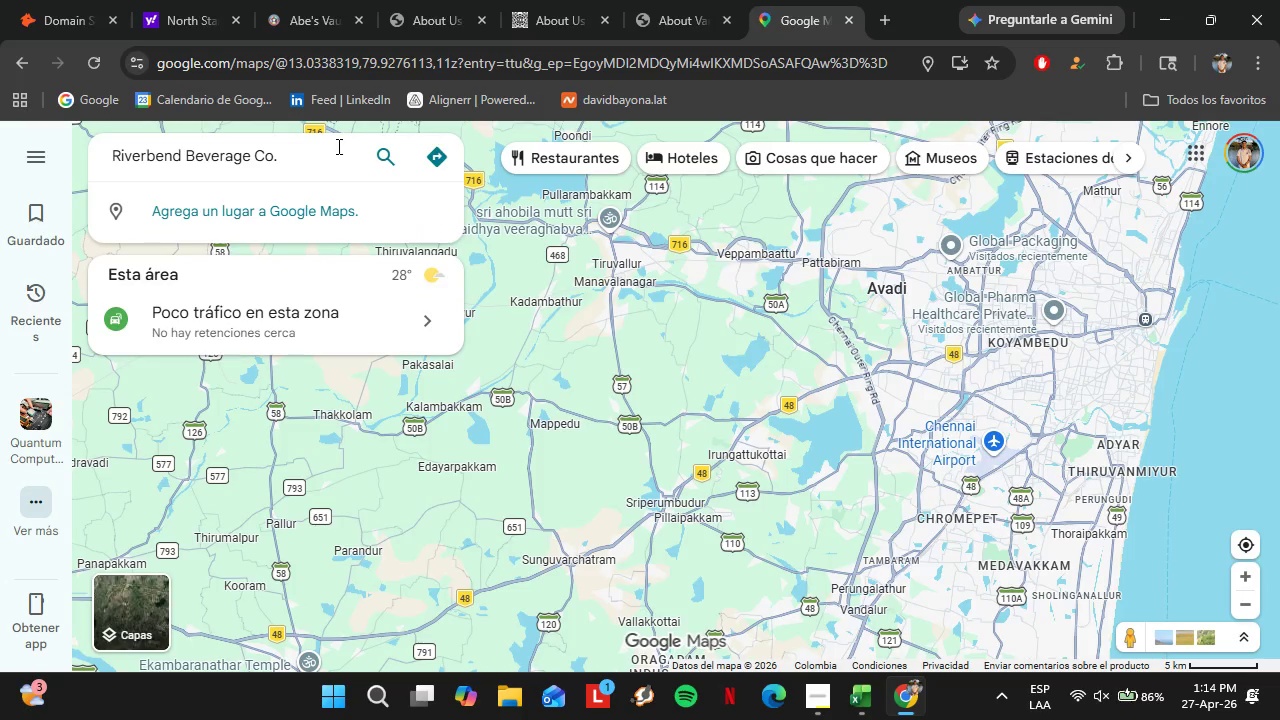 
key(Enter)
 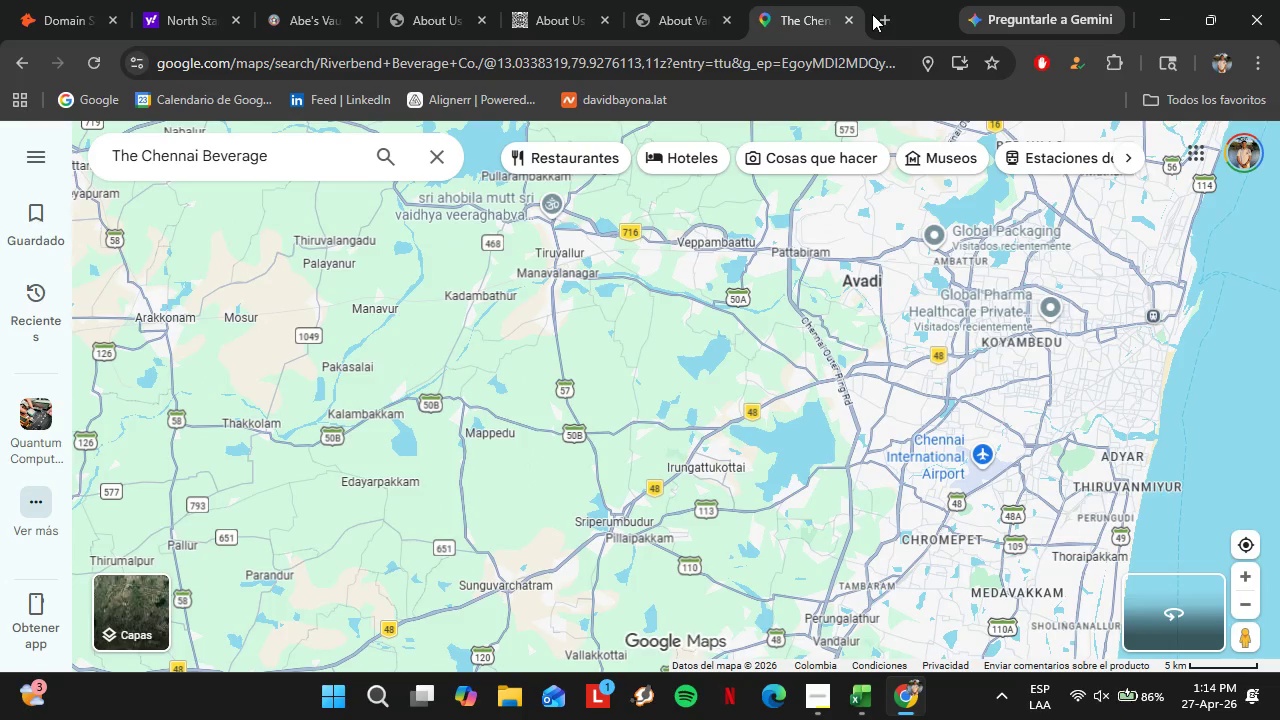 
left_click([878, 15])
 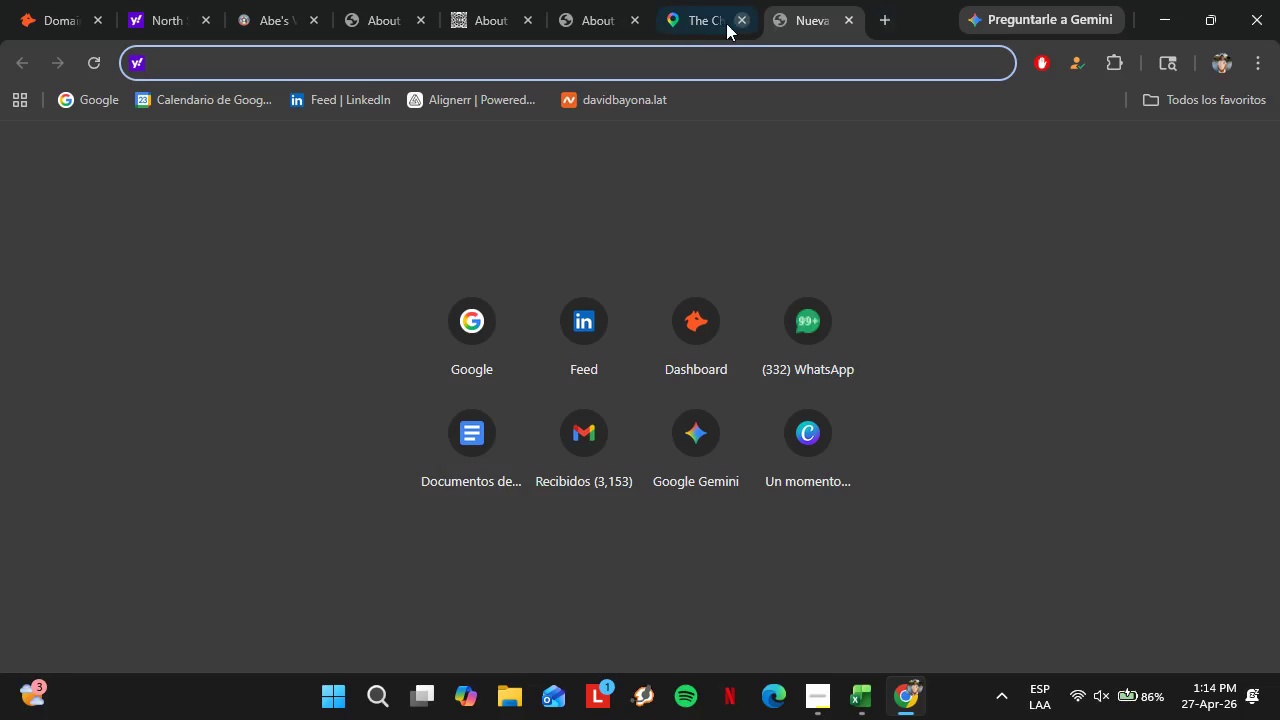 
left_click([716, 18])
 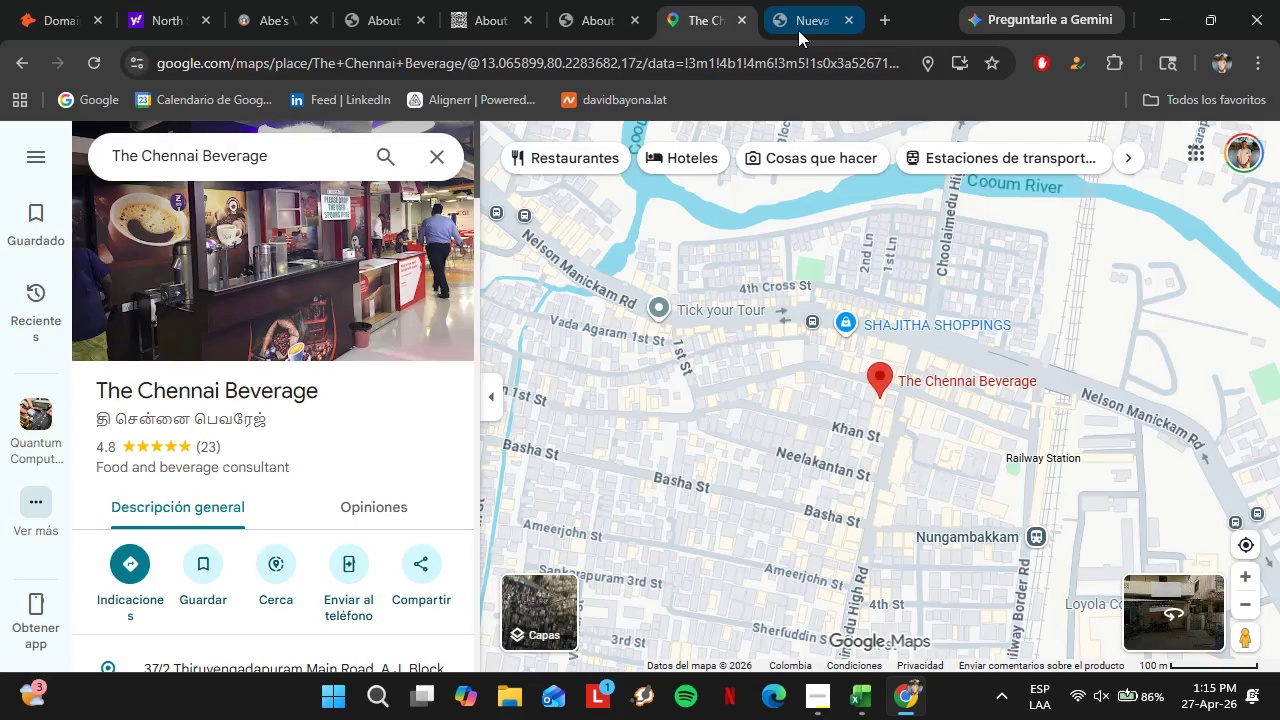 
key(Control+V)
 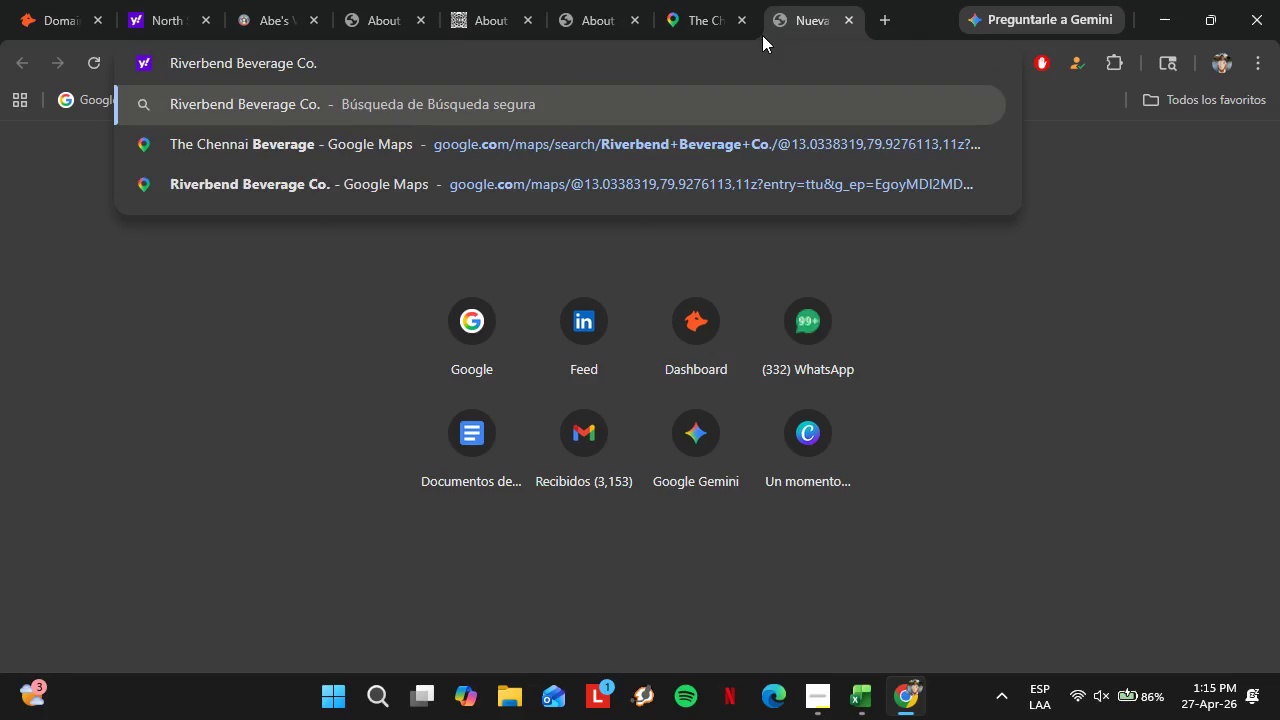 
key(Enter)
 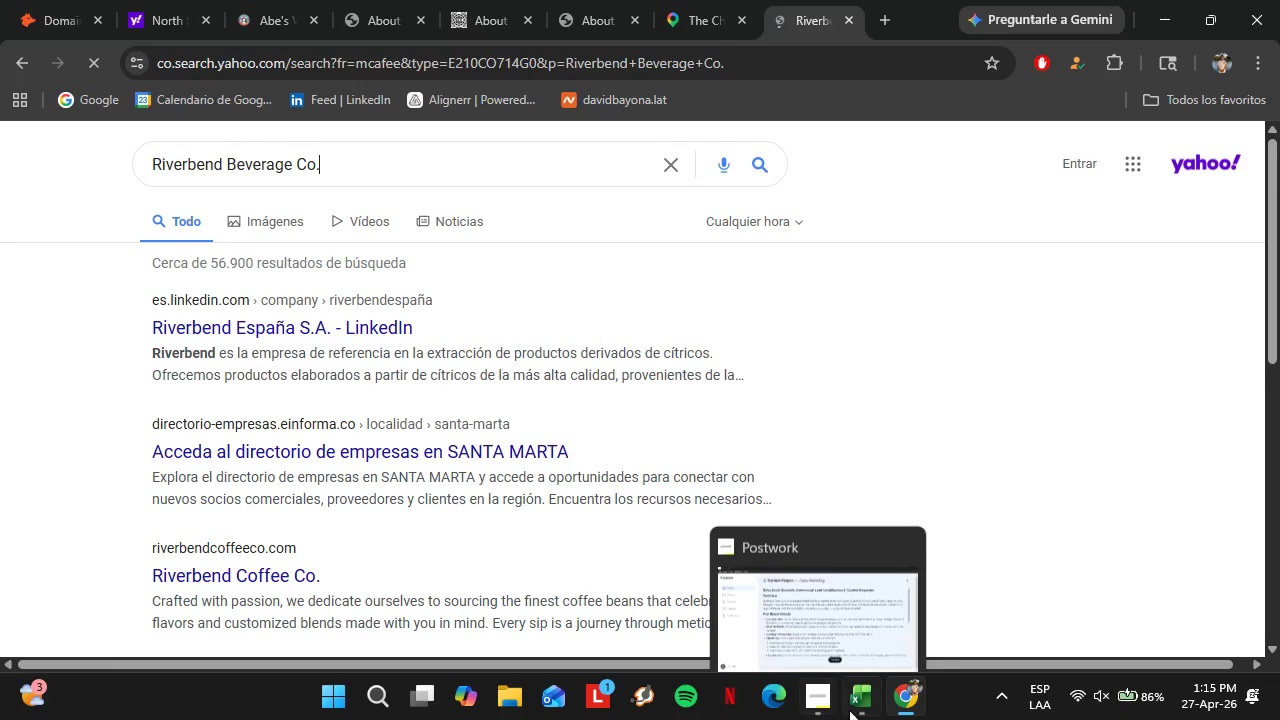 
left_click([862, 708])
 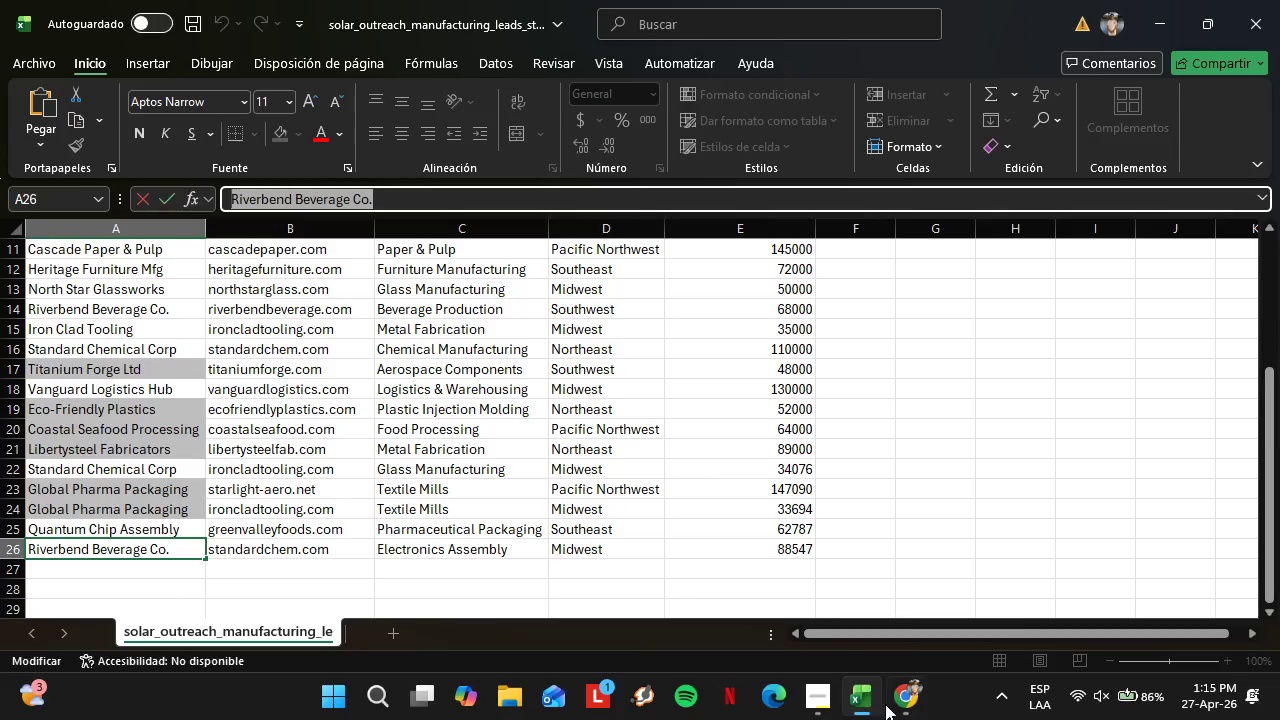 
left_click([900, 704])
 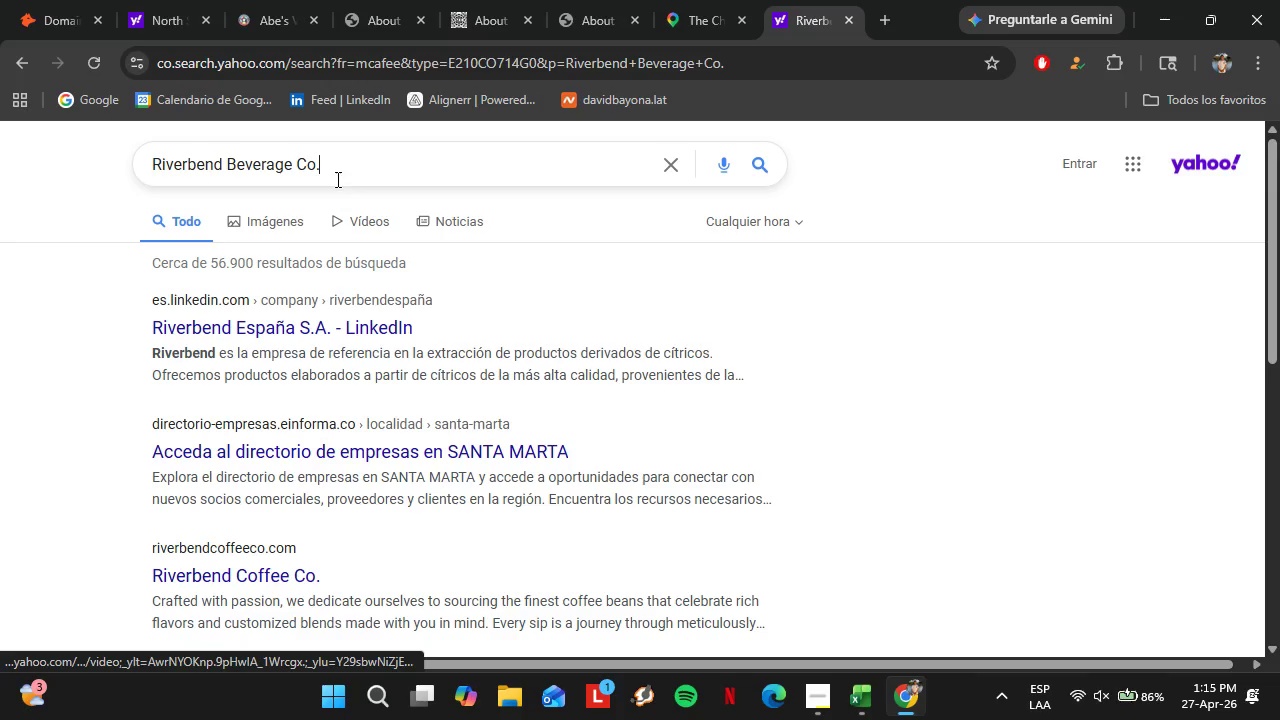 
left_click_drag(start_coordinate=[342, 175], to_coordinate=[0, 180])
 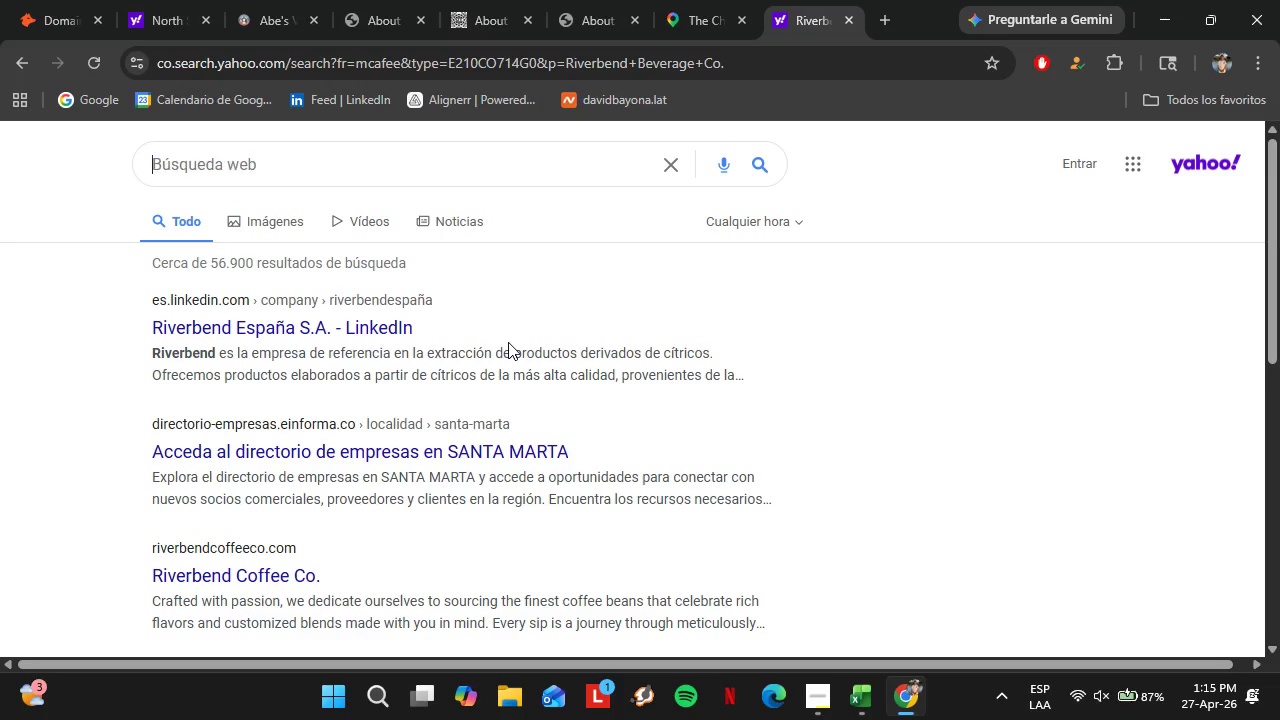 
key(Backspace)
 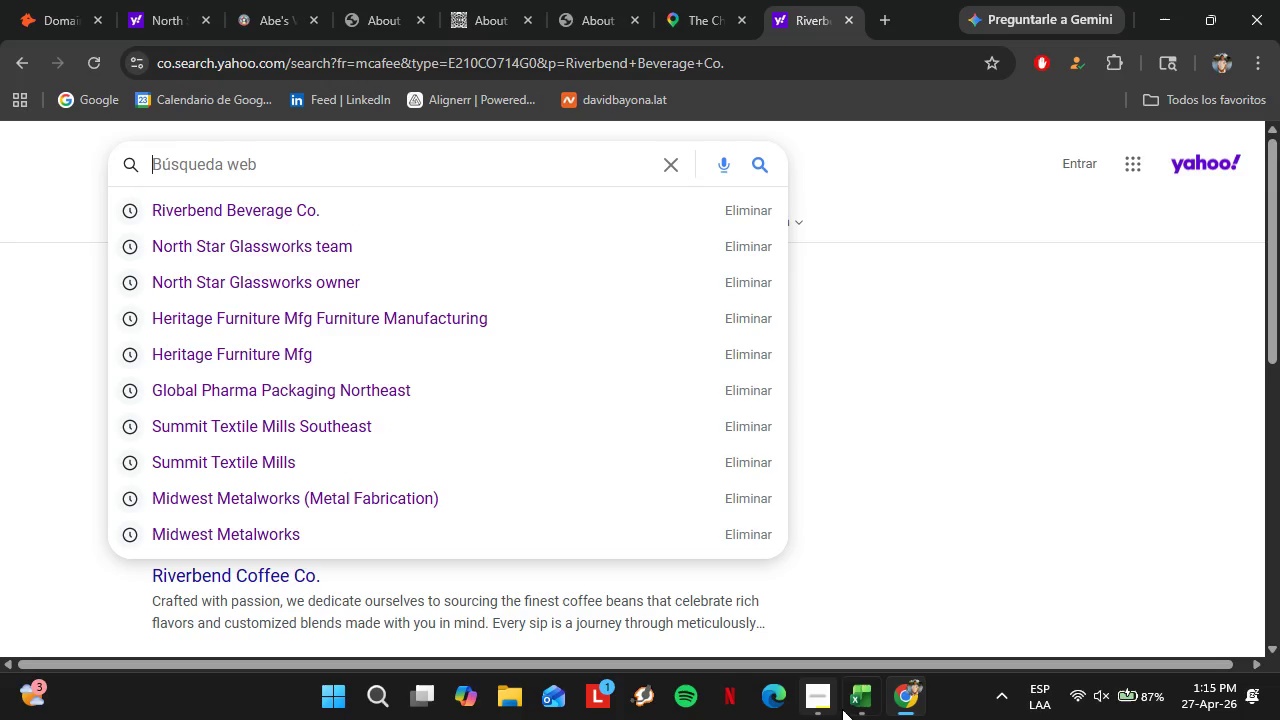 
left_click([854, 707])
 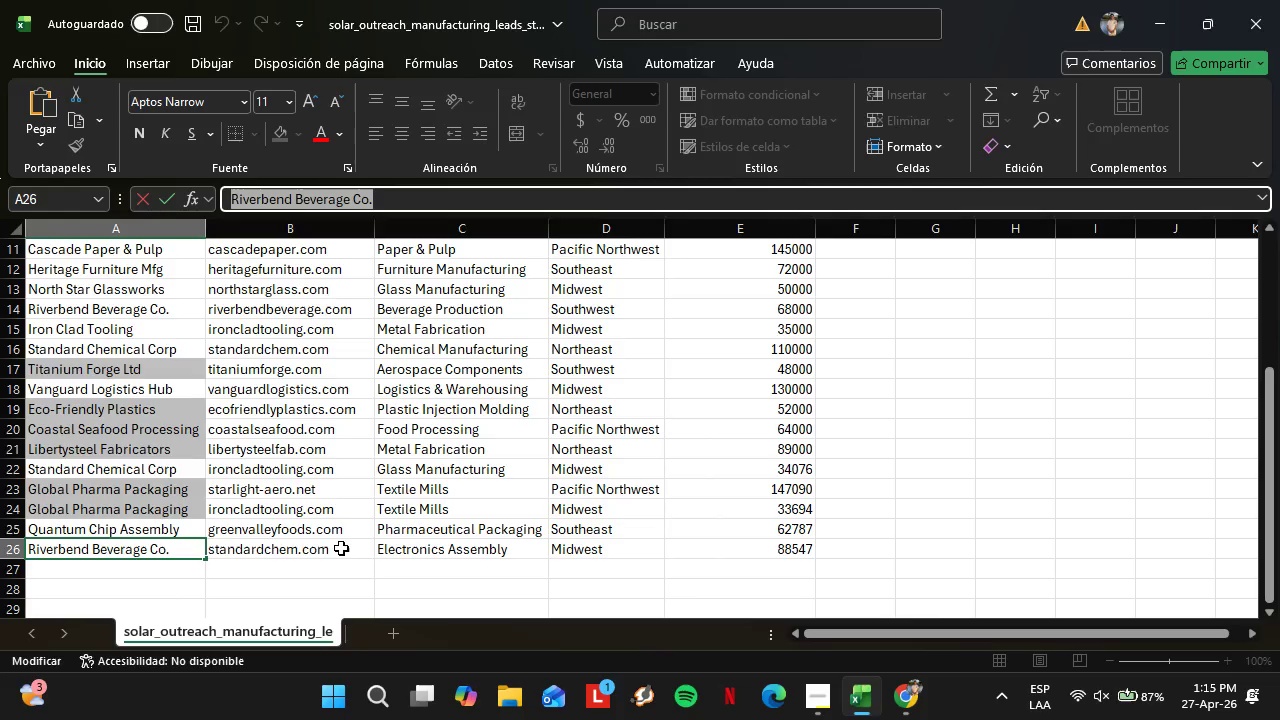 
left_click([335, 548])
 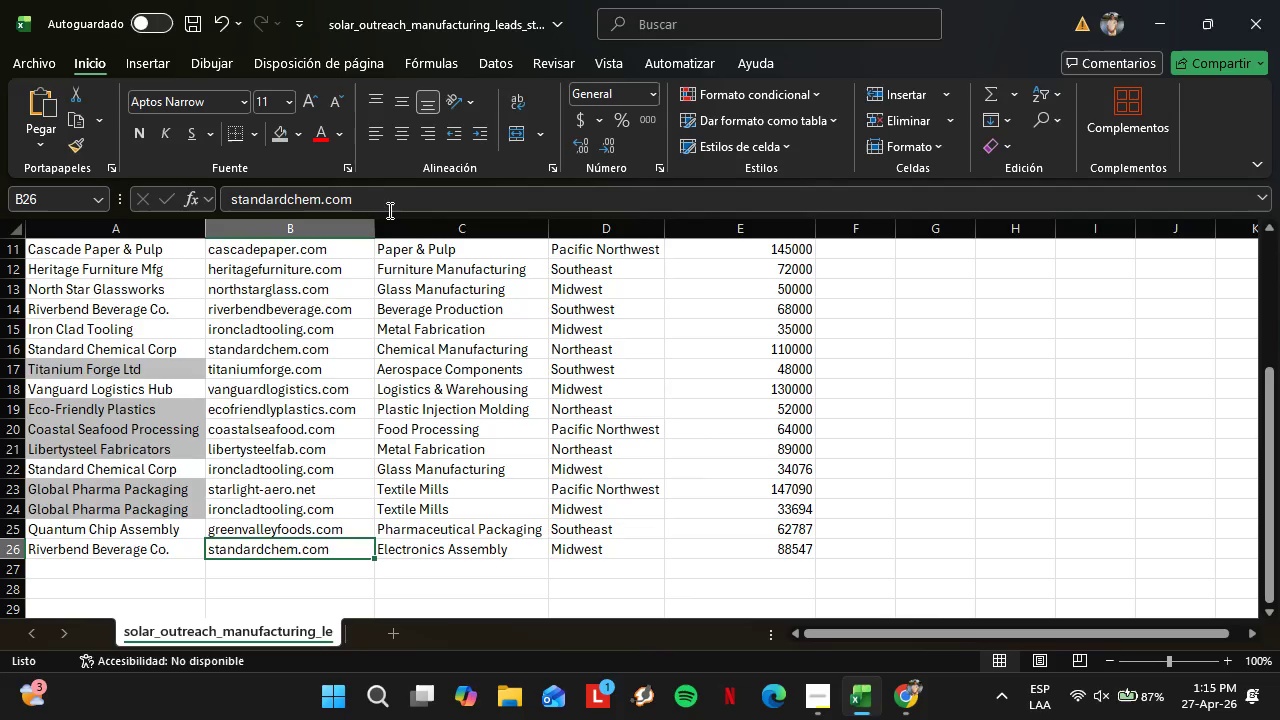 
left_click_drag(start_coordinate=[388, 209], to_coordinate=[129, 205])
 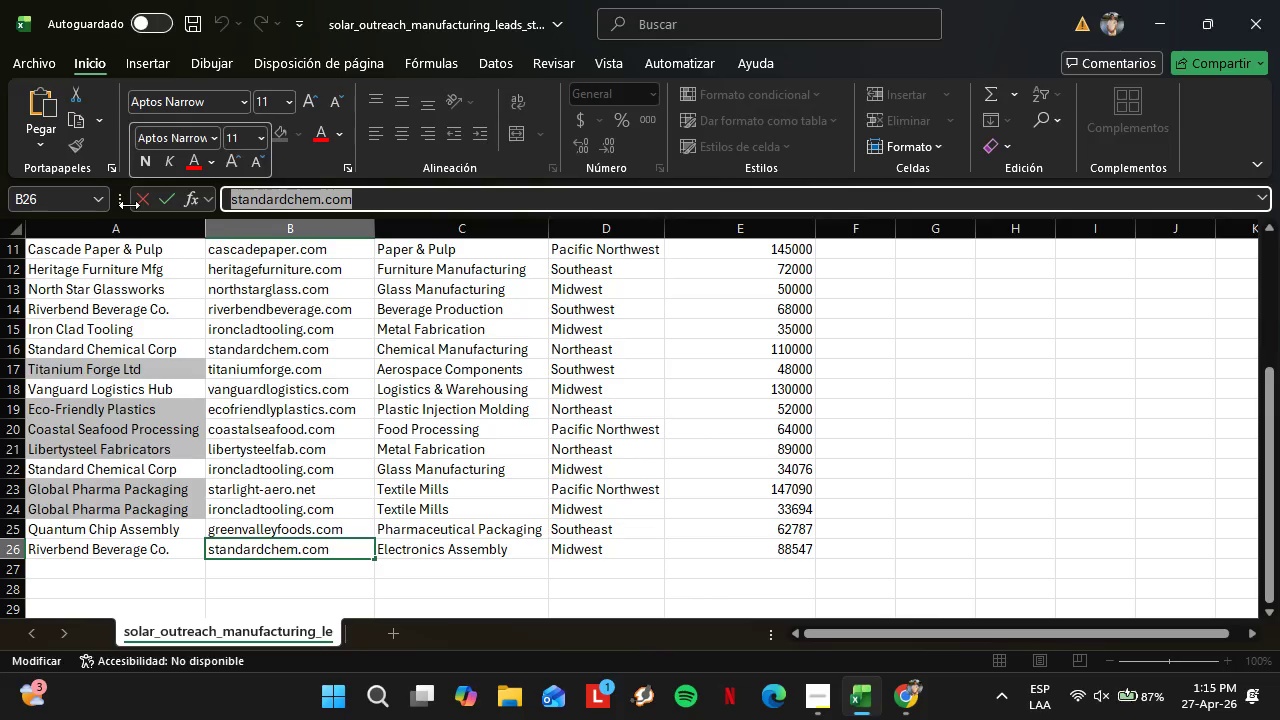 
key(Control+C)
 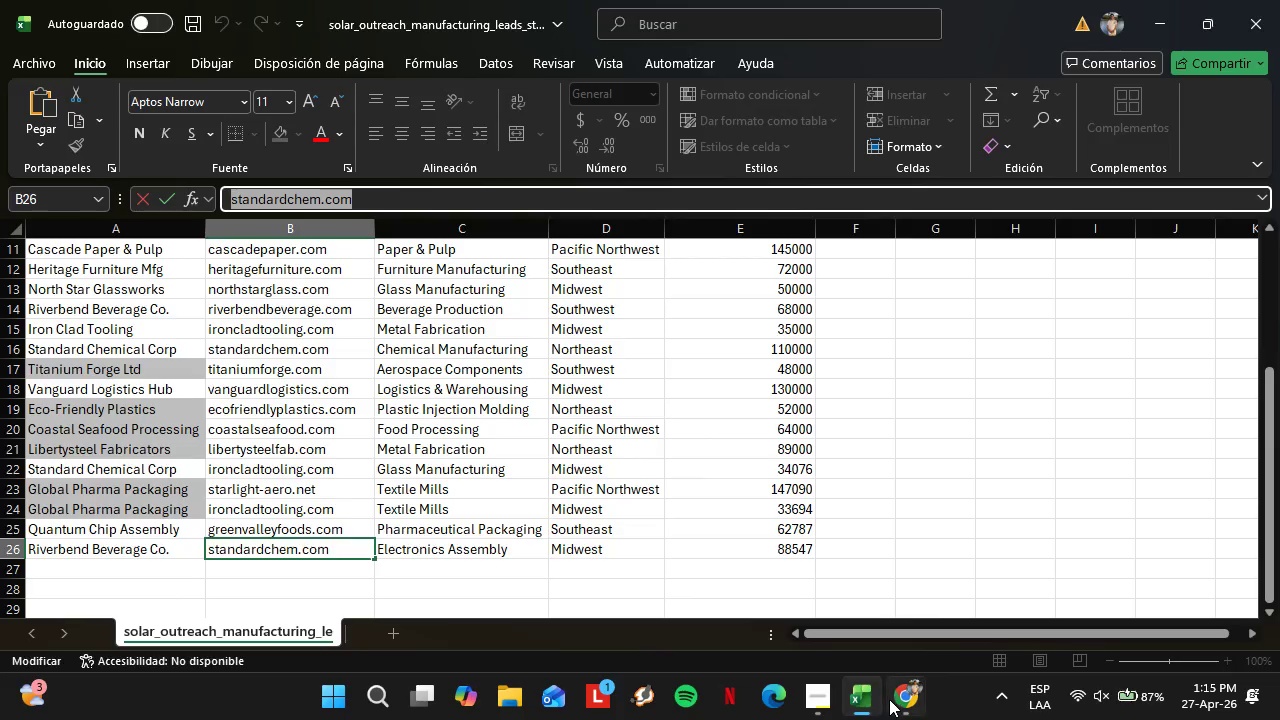 
left_click([890, 699])
 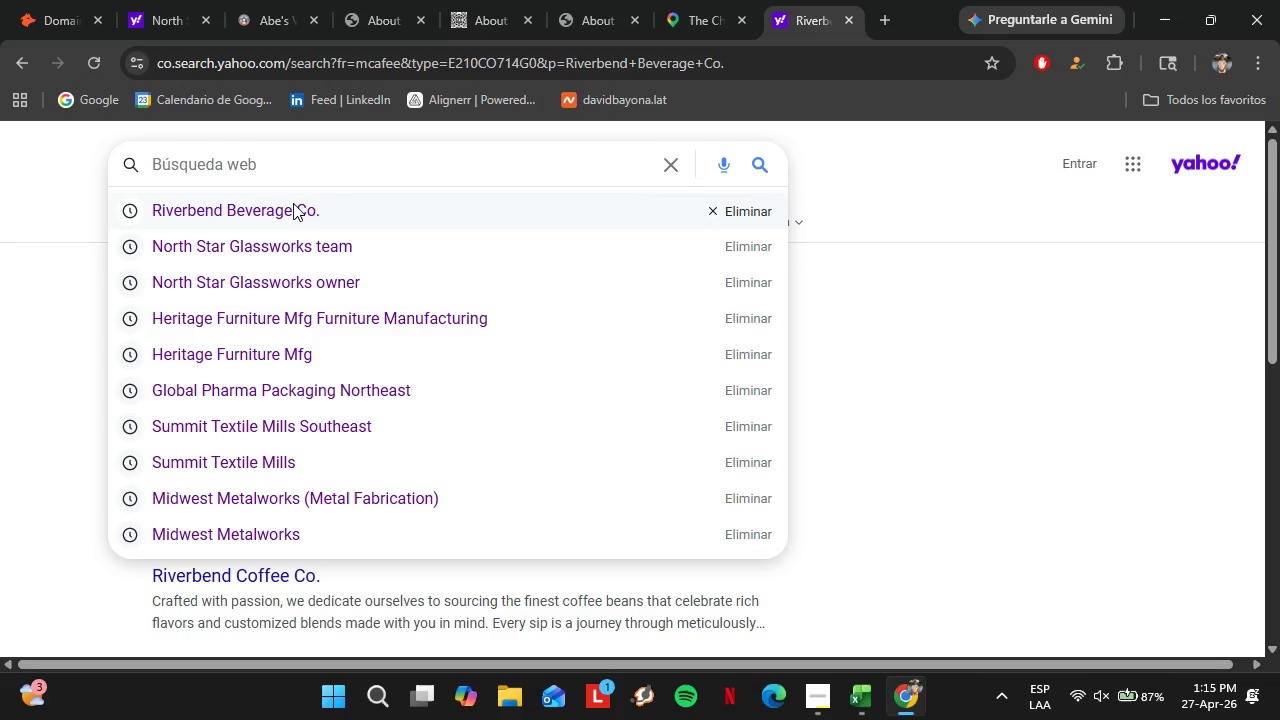 
key(Control+V)
 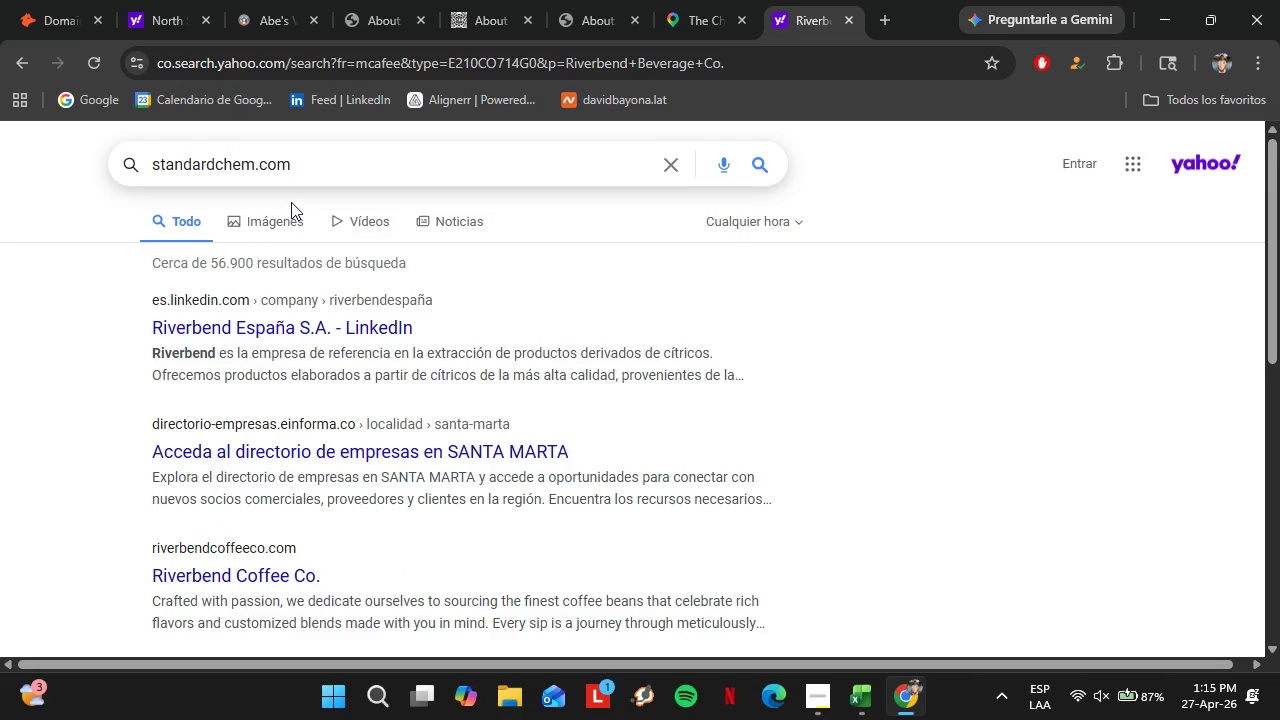 
key(Enter)
 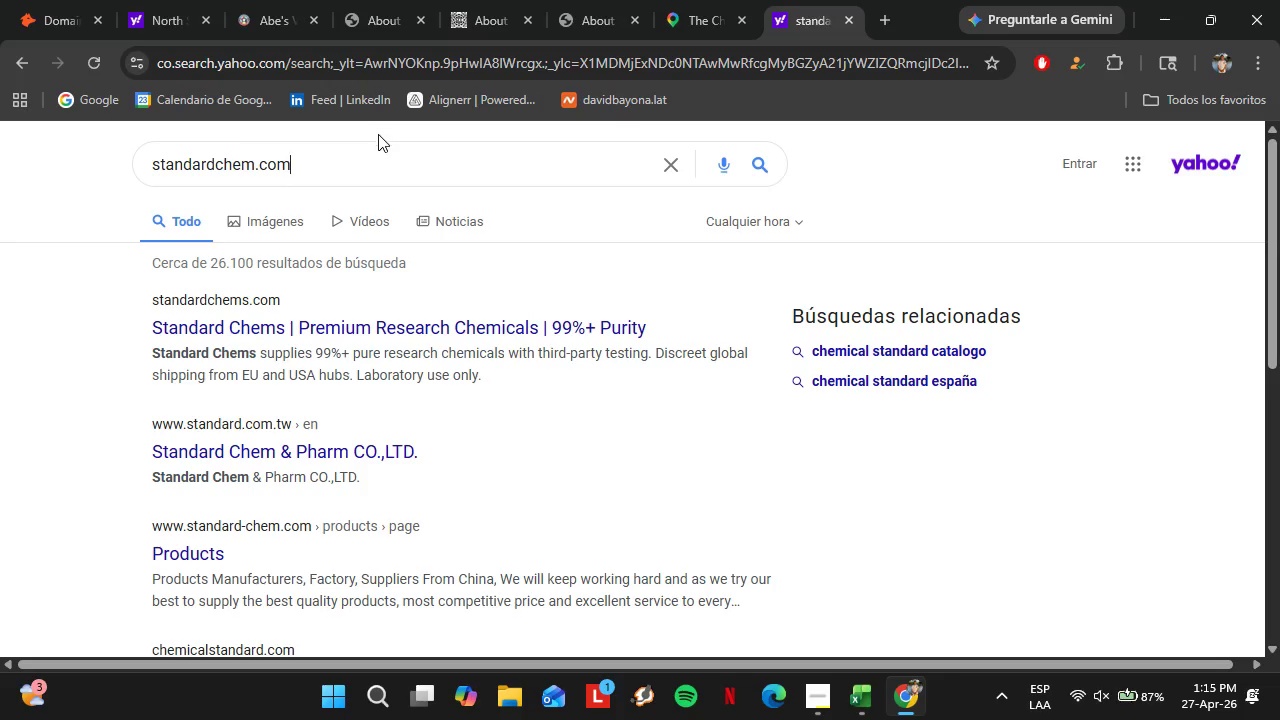 
left_click([386, 321])
 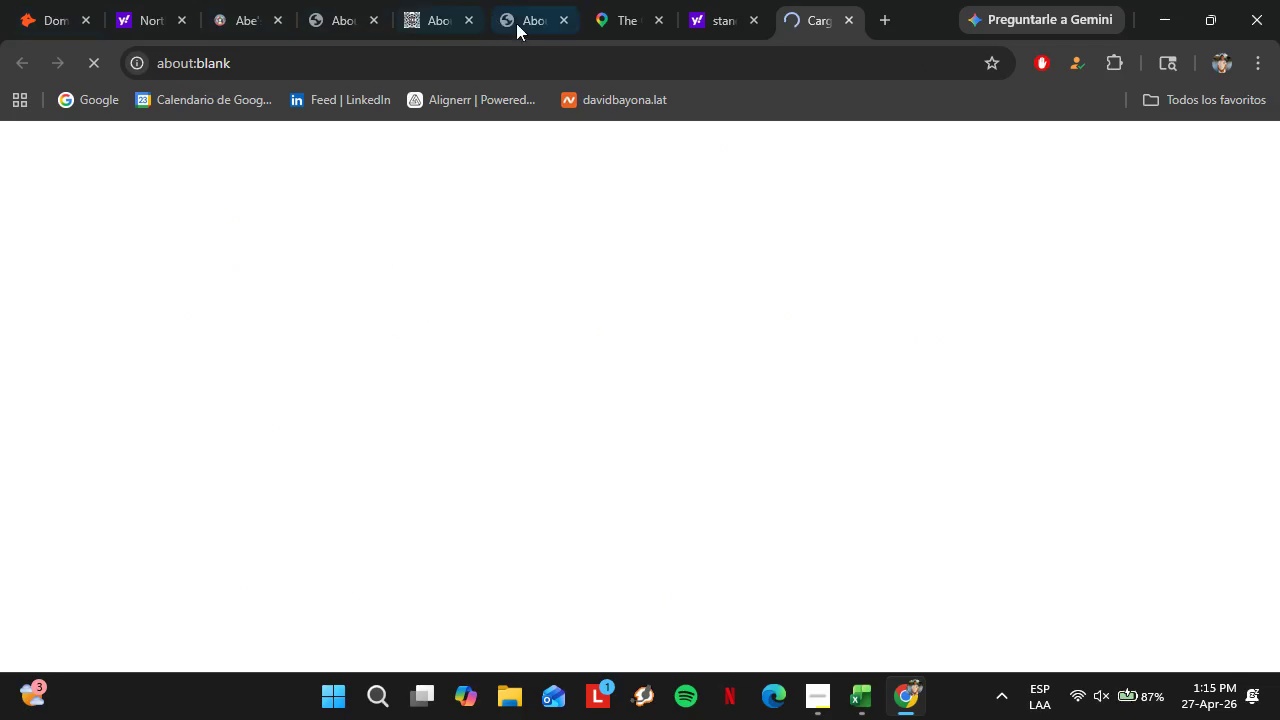 
left_click([752, 23])
 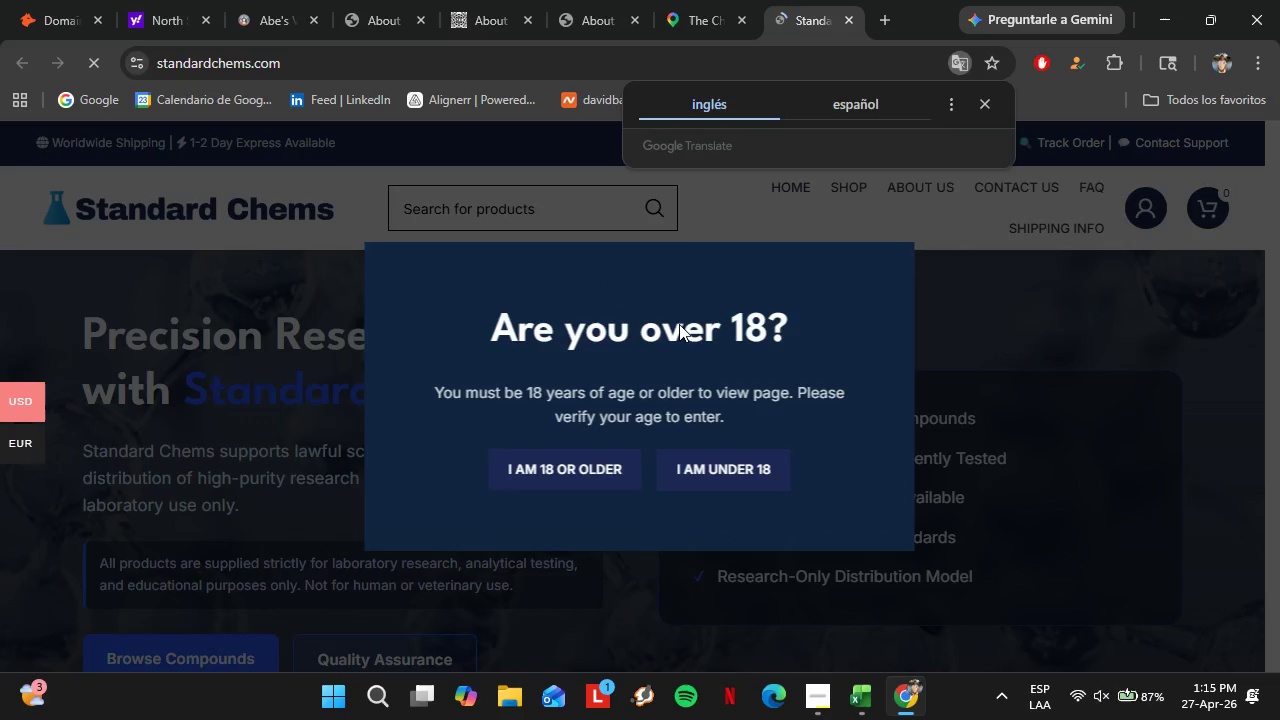 
wait(12.12)
 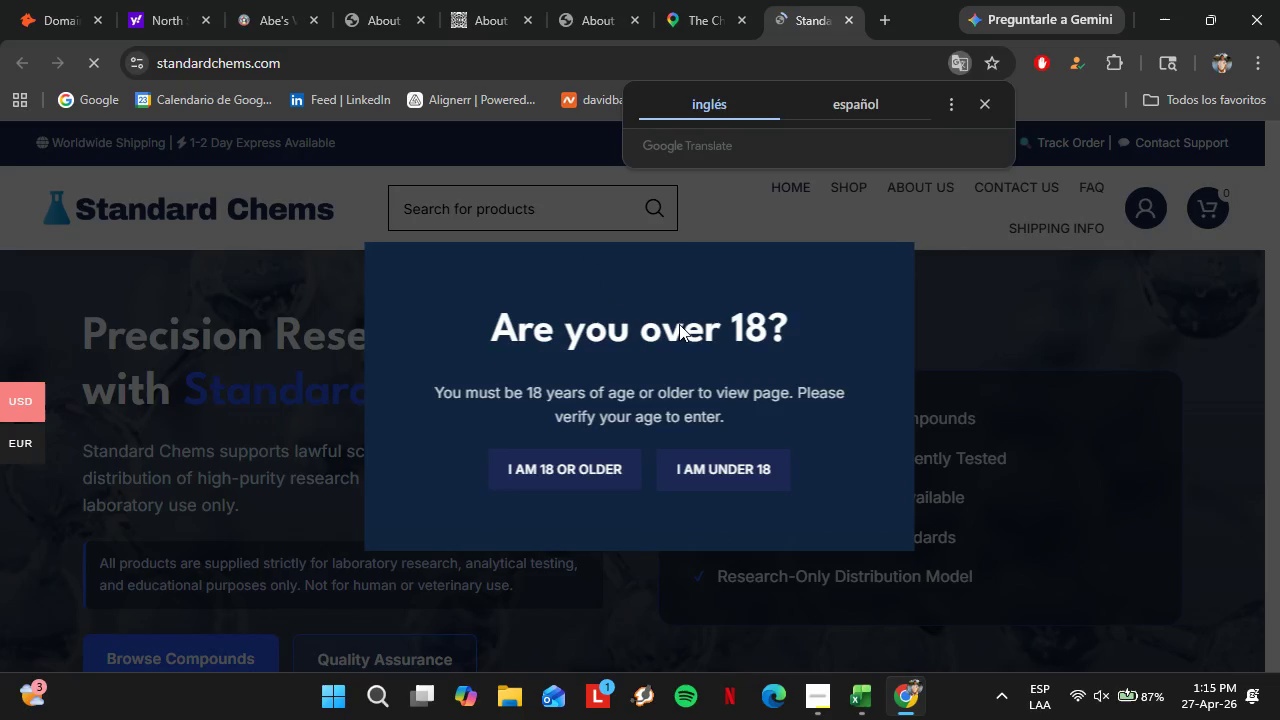 
left_click([573, 476])
 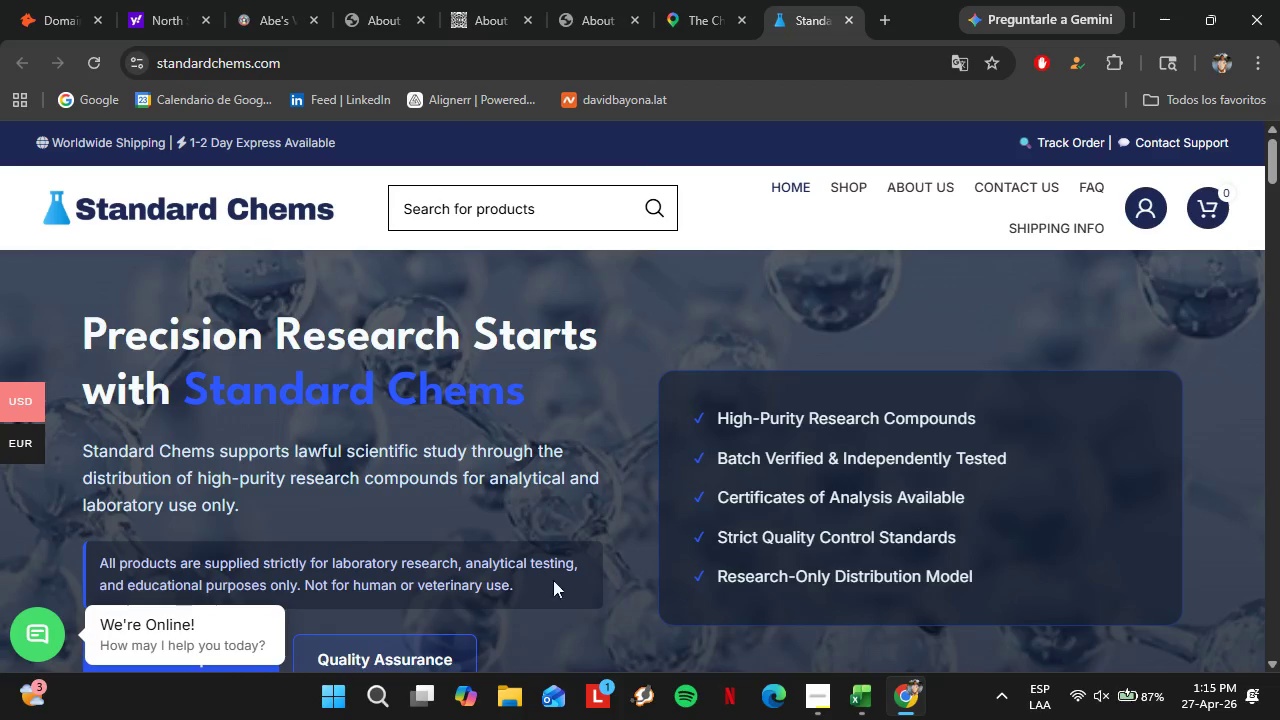 
scroll: coordinate [561, 358], scroll_direction: up, amount: 1.0
 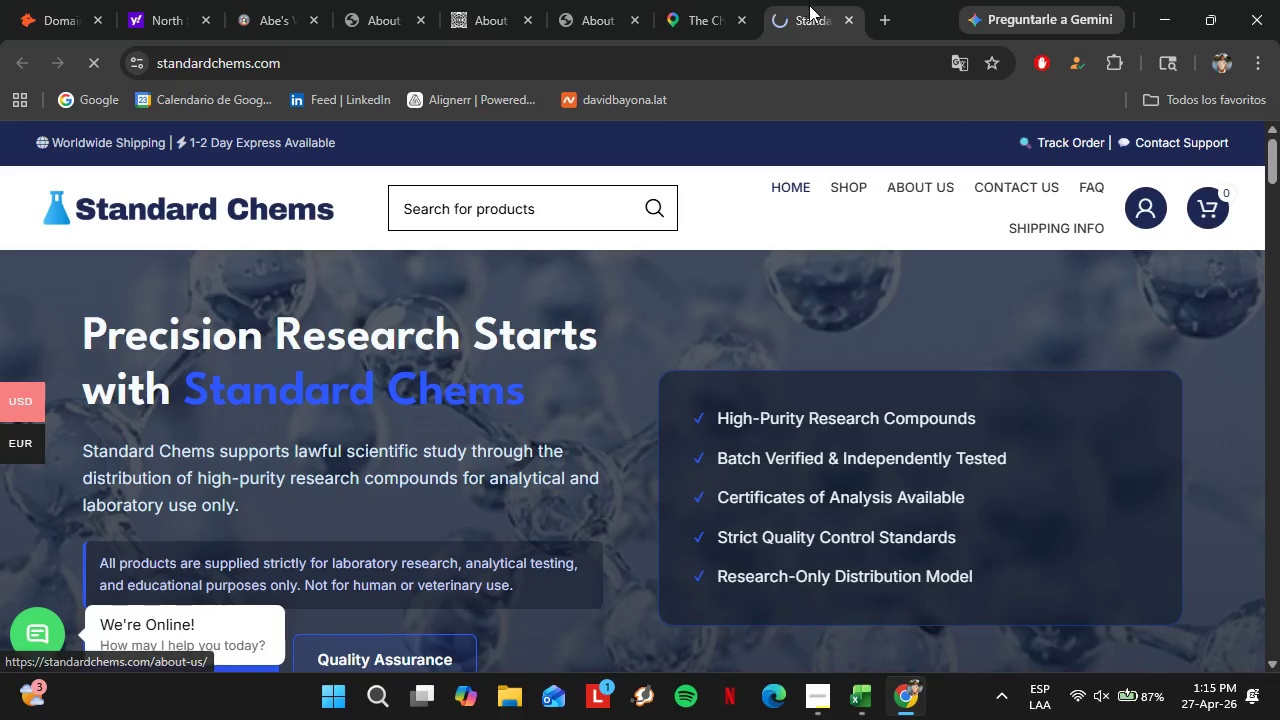 
left_click_drag(start_coordinate=[811, 23], to_coordinate=[694, 25])
 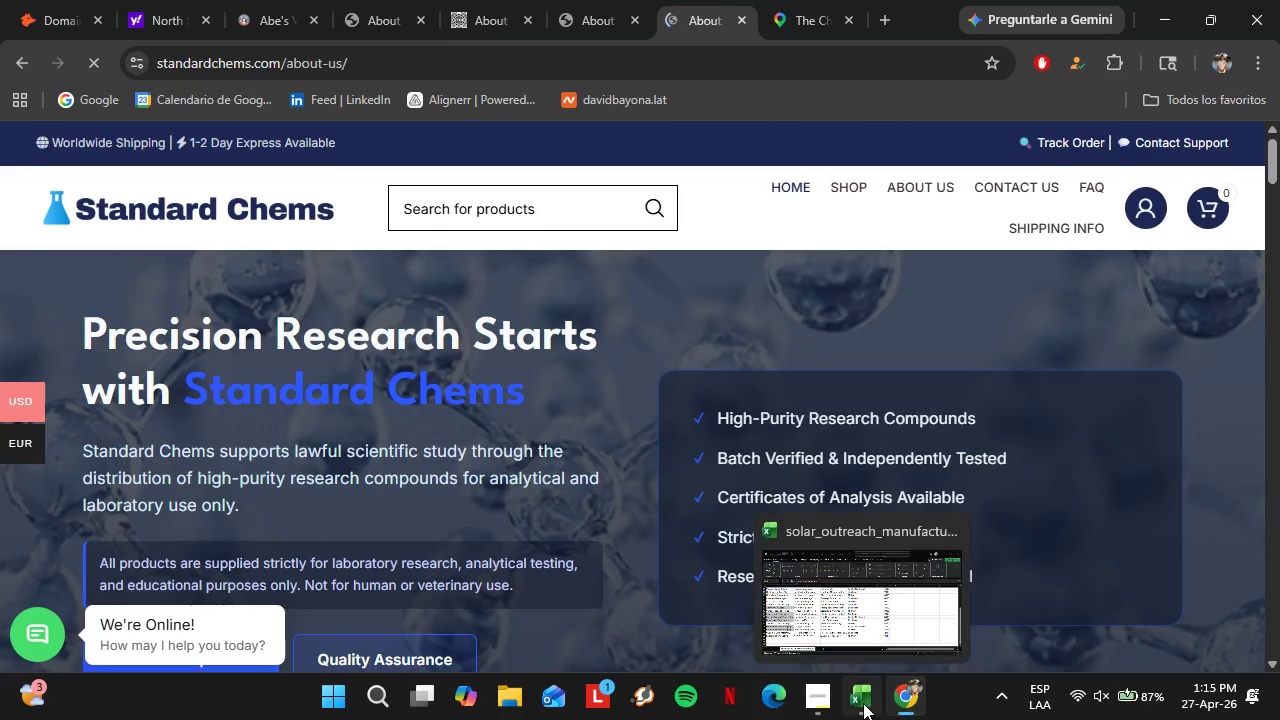 
left_click([863, 703])
 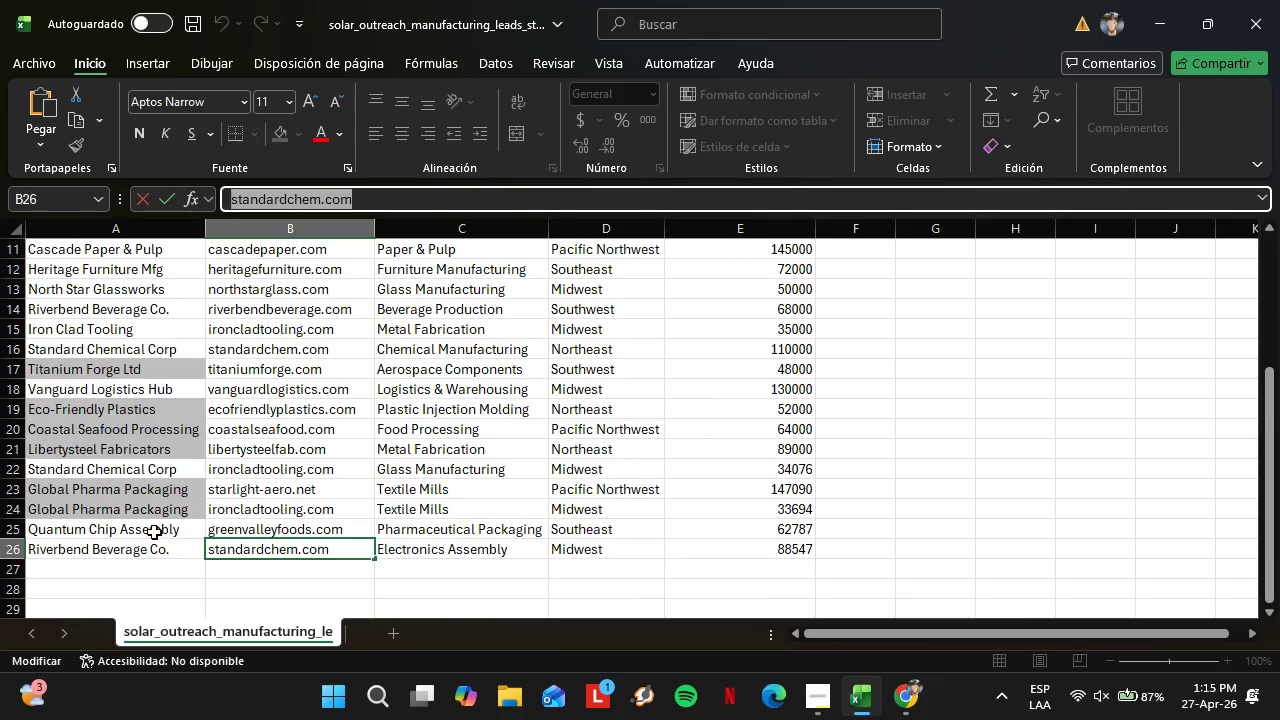 
left_click([154, 531])
 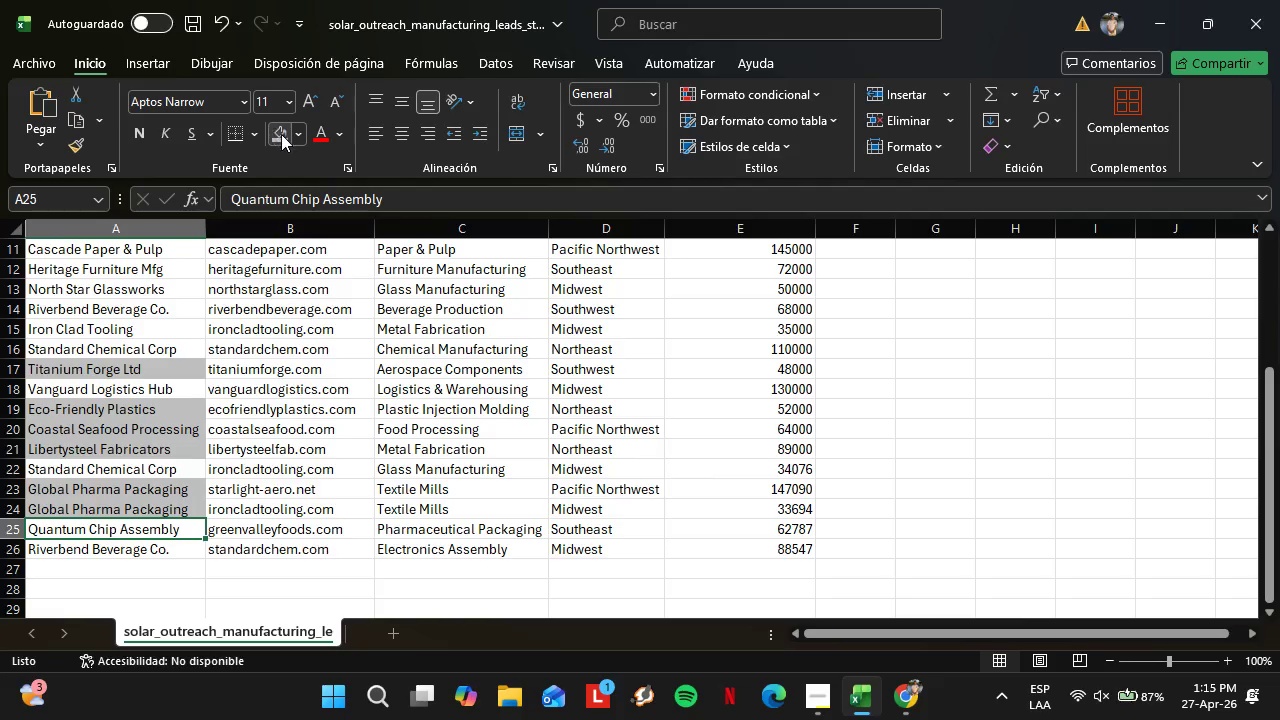 
left_click([287, 137])
 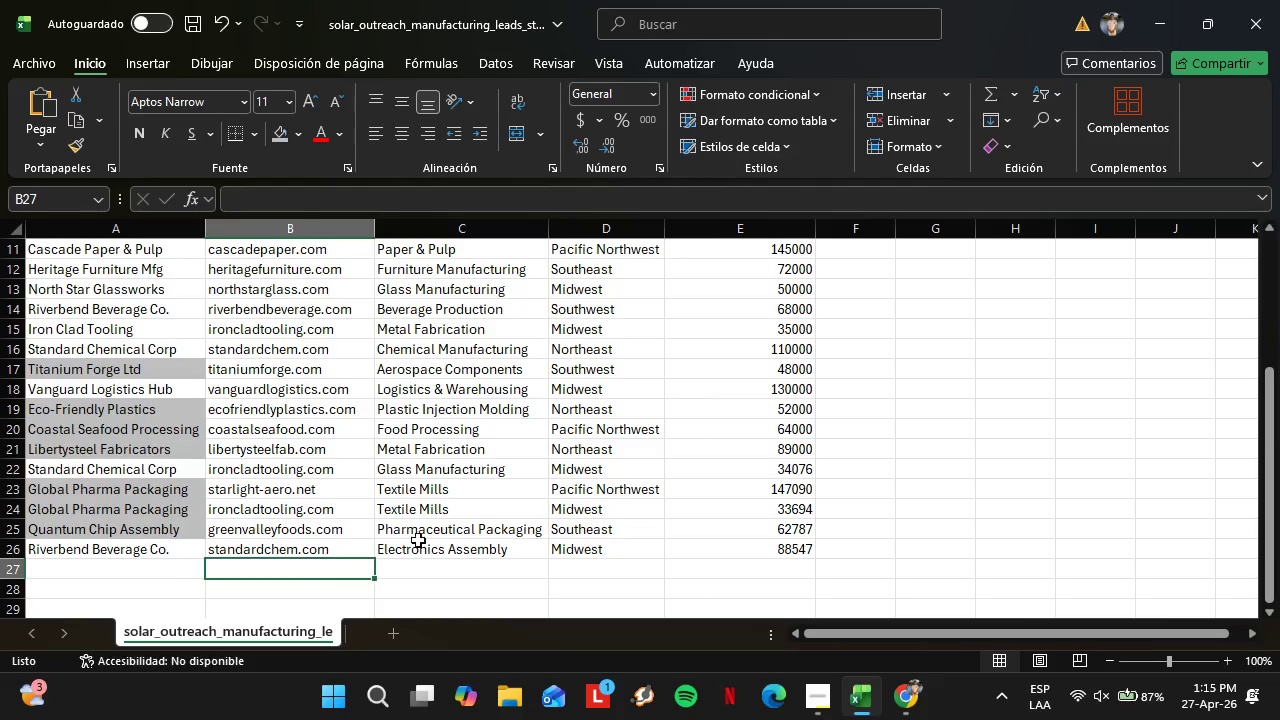 
scroll: coordinate [420, 536], scroll_direction: up, amount: 9.0
 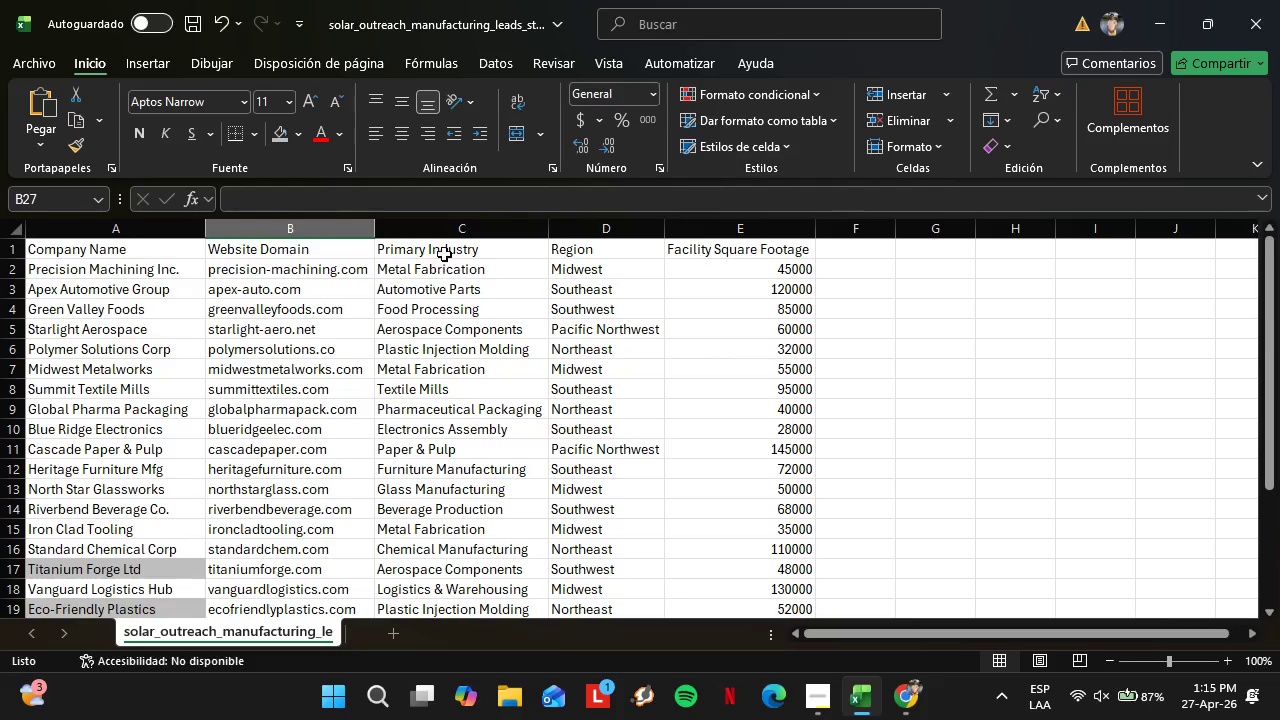 
left_click([446, 251])
 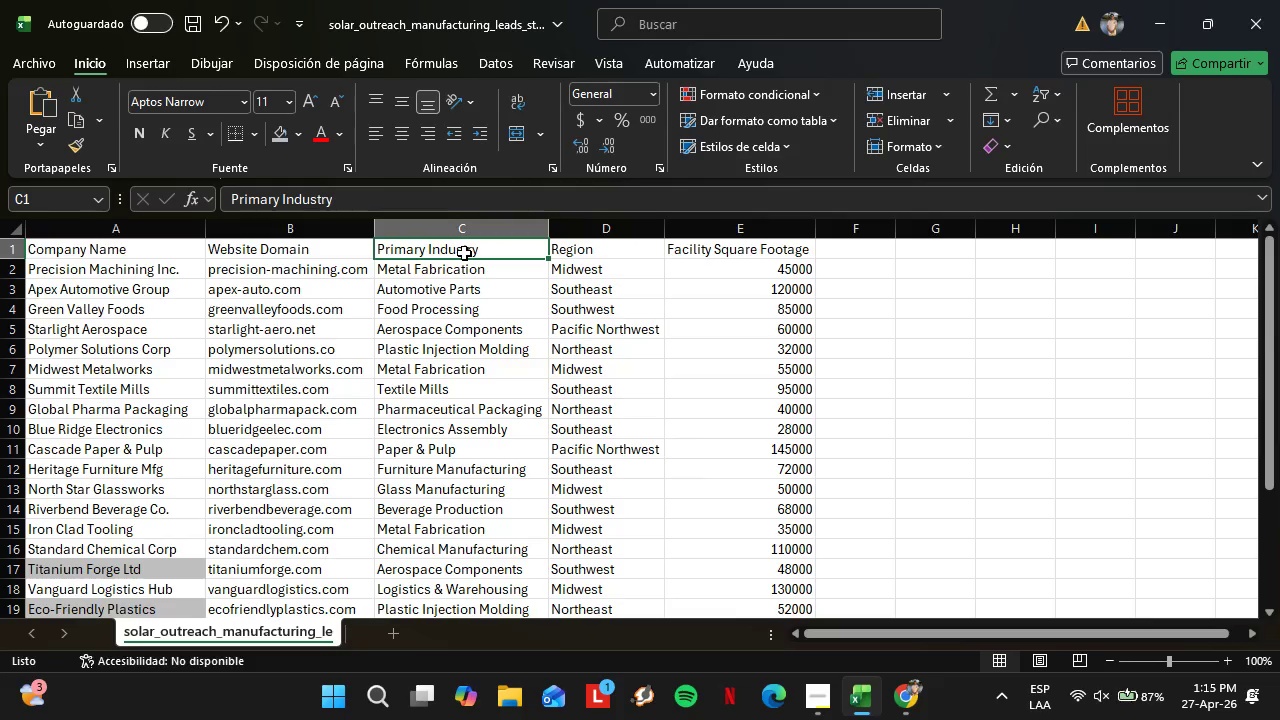 
double_click([464, 253])
 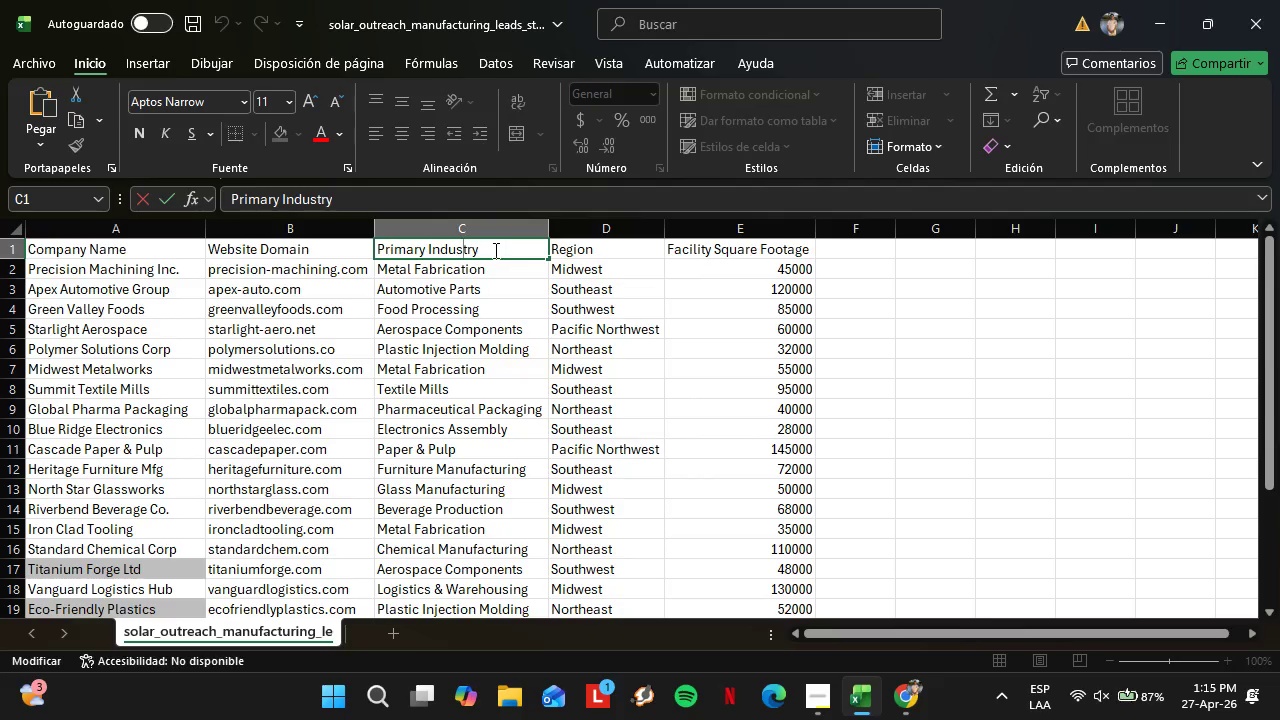 
left_click_drag(start_coordinate=[494, 250], to_coordinate=[365, 237])
 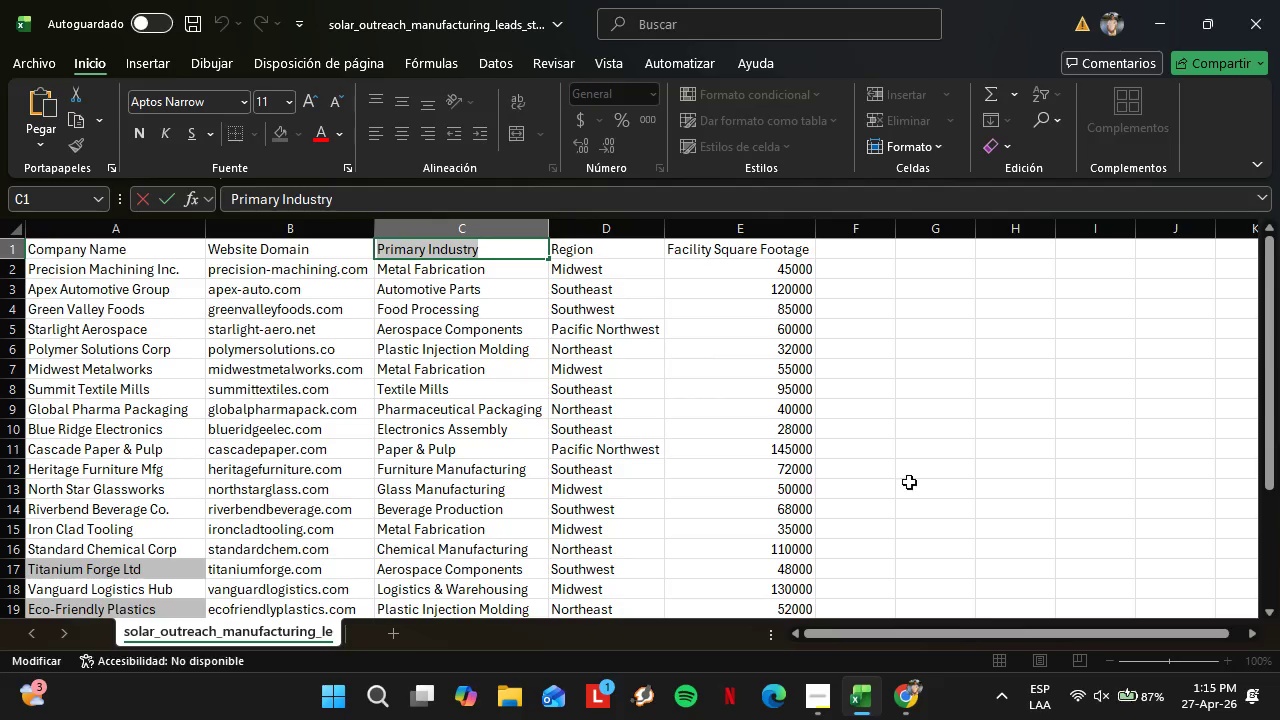 
left_click([928, 481])
 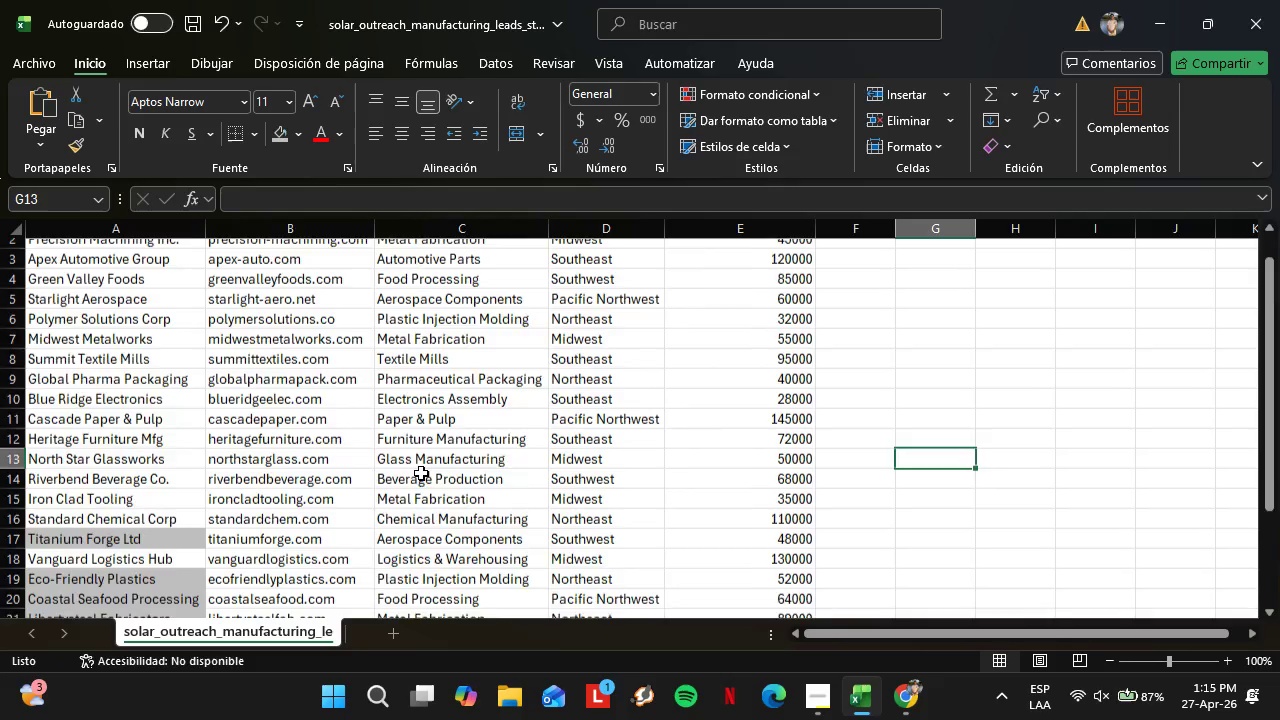 
scroll: coordinate [421, 473], scroll_direction: down, amount: 4.0
 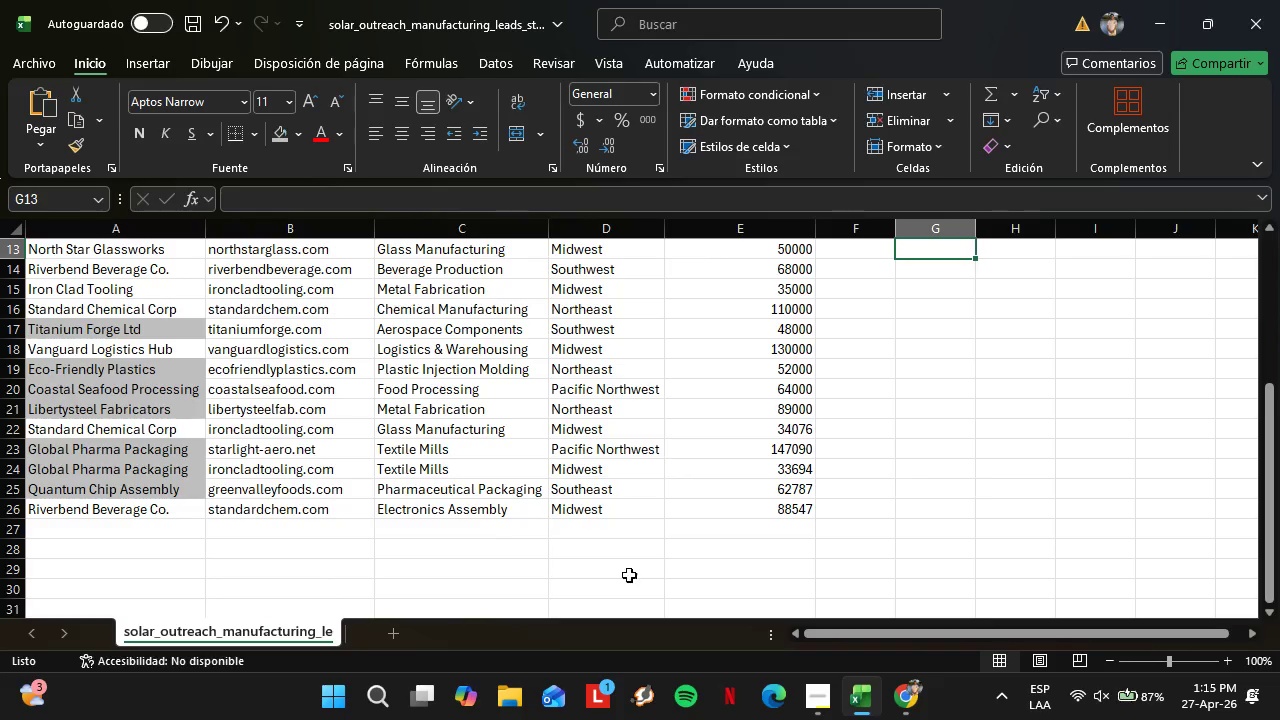 
mouse_move([866, 660])
 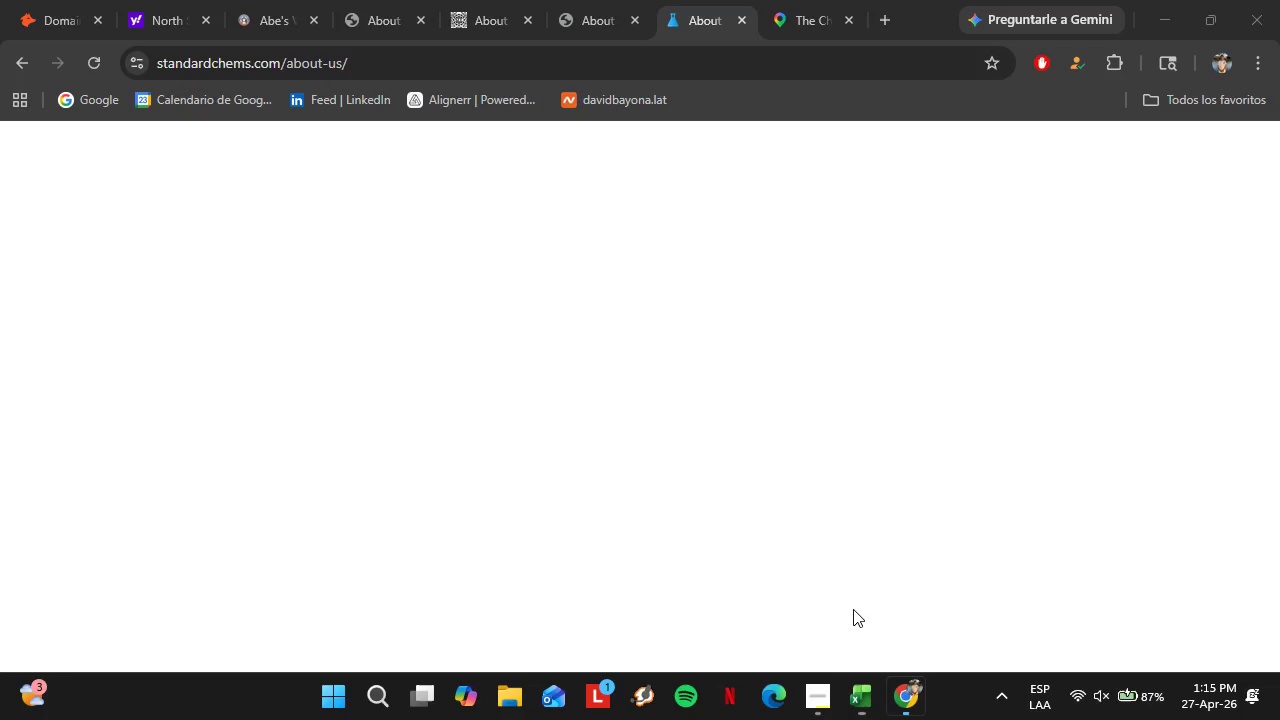 
left_click([853, 609])
 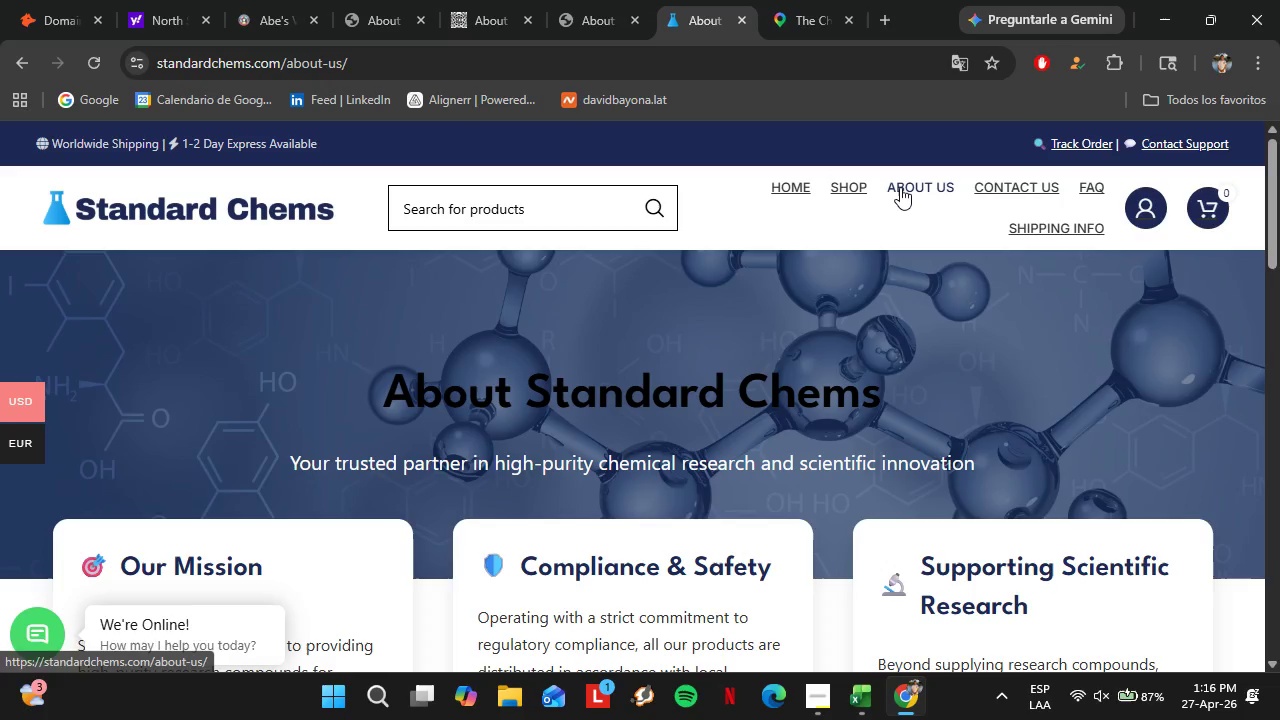 
scroll: coordinate [235, 287], scroll_direction: down, amount: 7.0
 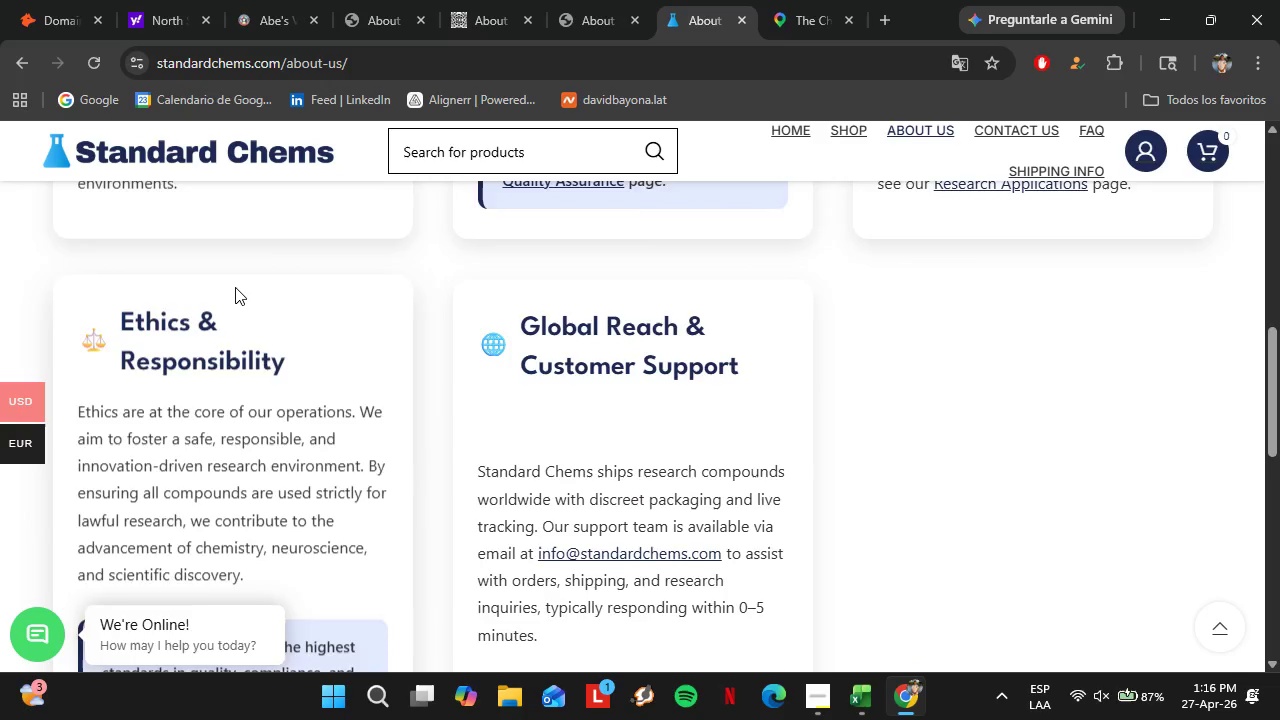 
scroll: coordinate [235, 287], scroll_direction: up, amount: 15.0
 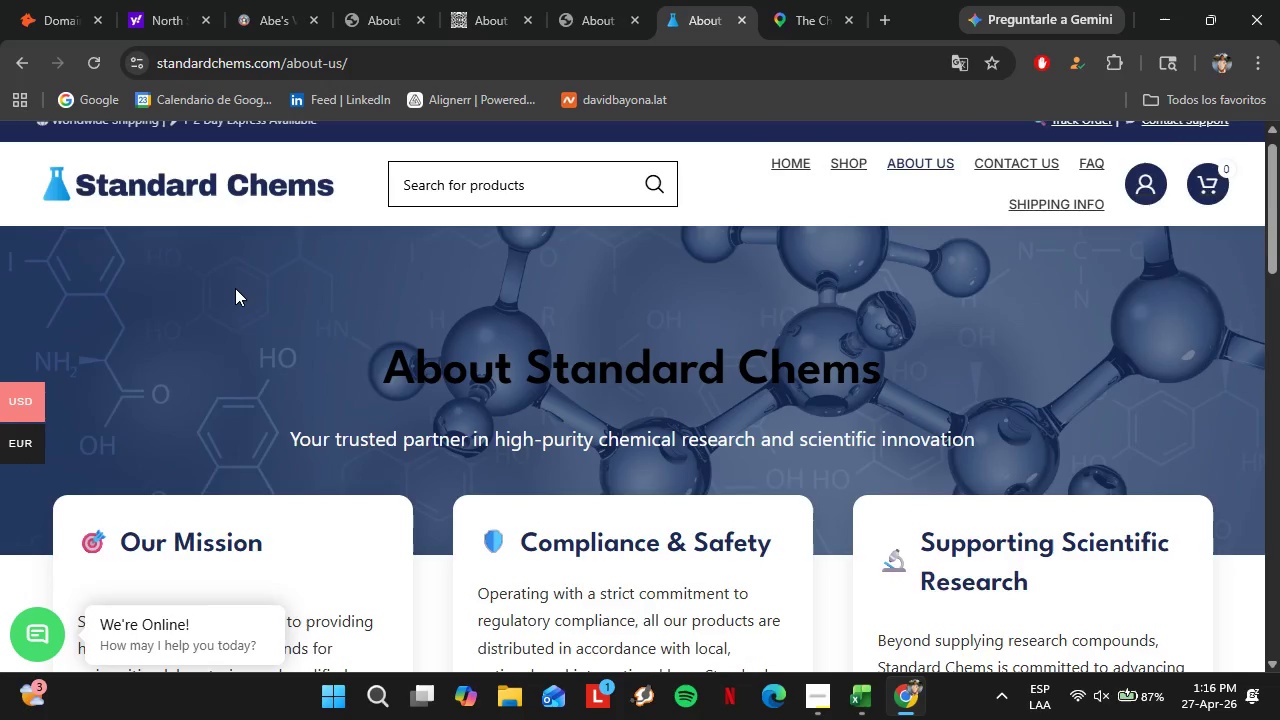 
scroll: coordinate [235, 288], scroll_direction: down, amount: 1.0
 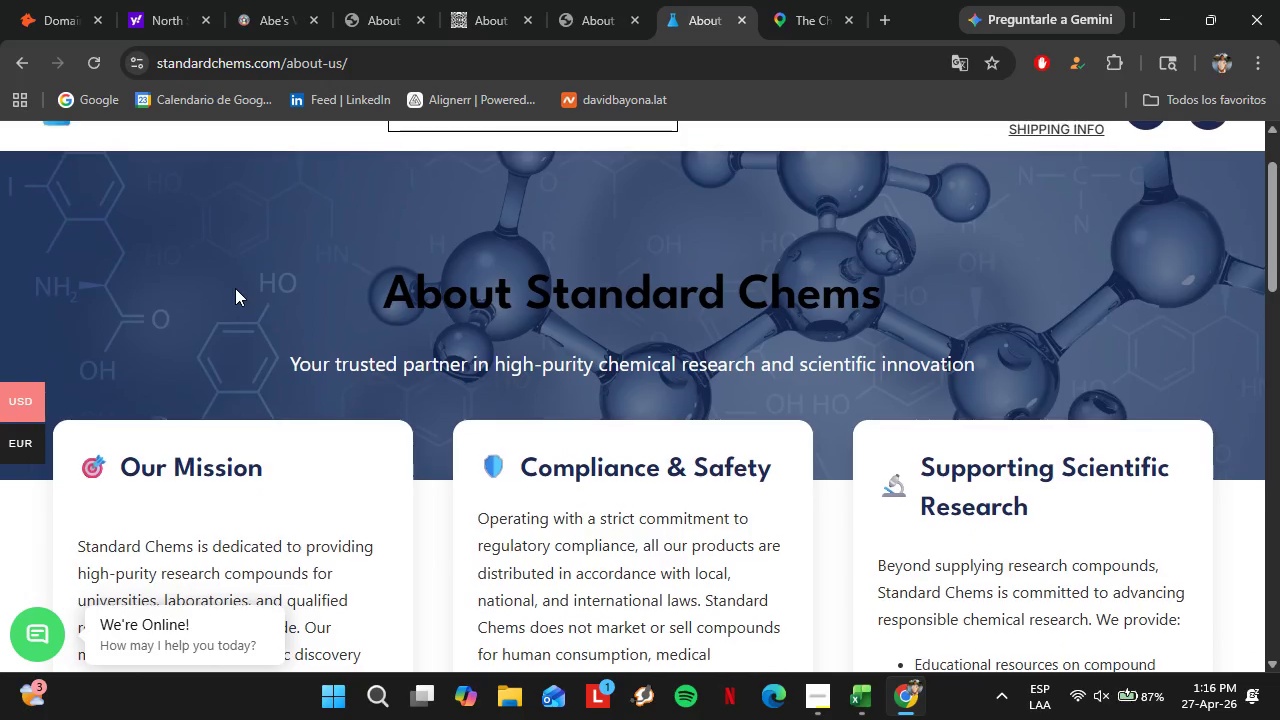 
scroll: coordinate [235, 288], scroll_direction: up, amount: 1.0
 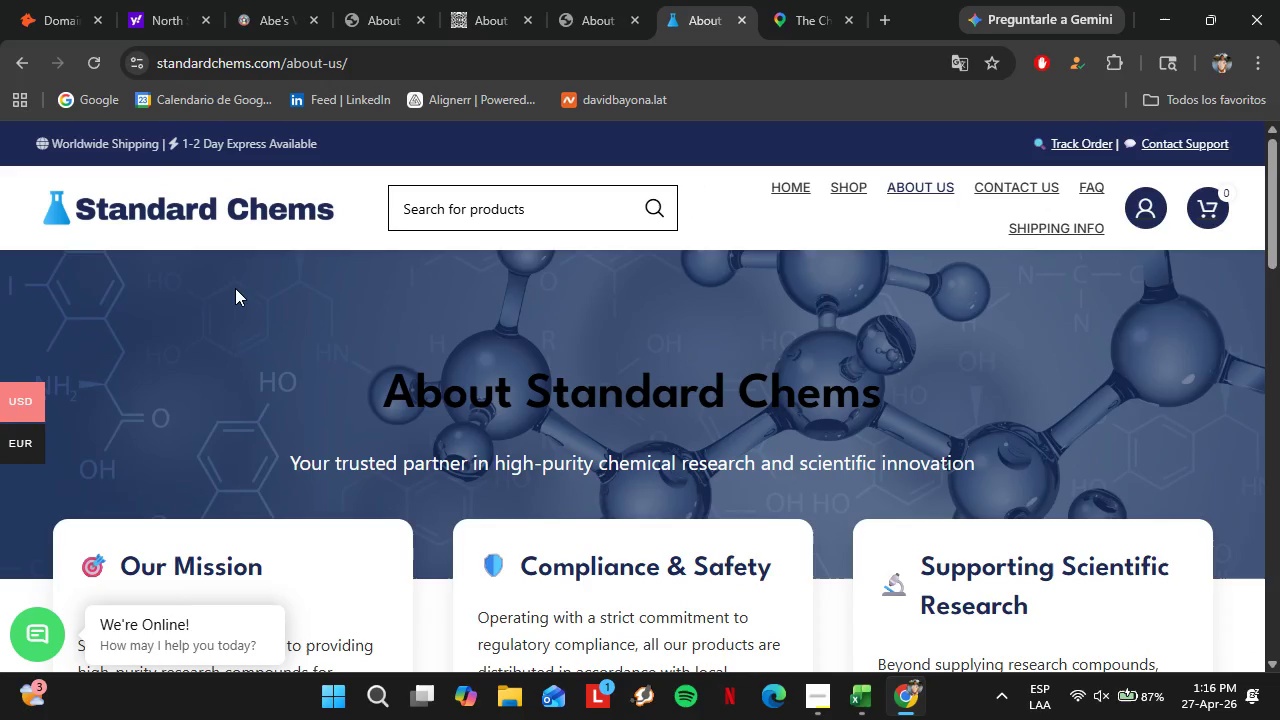 
wait(15.22)
 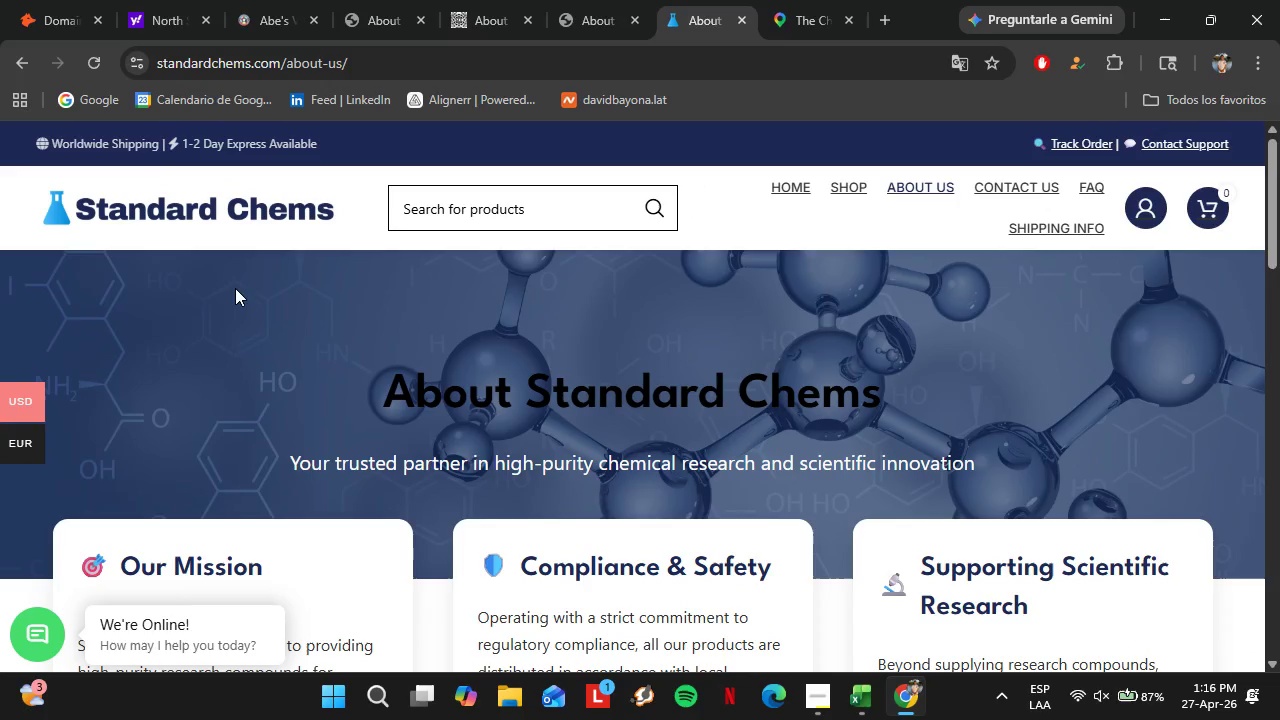 
left_click([397, 0])
 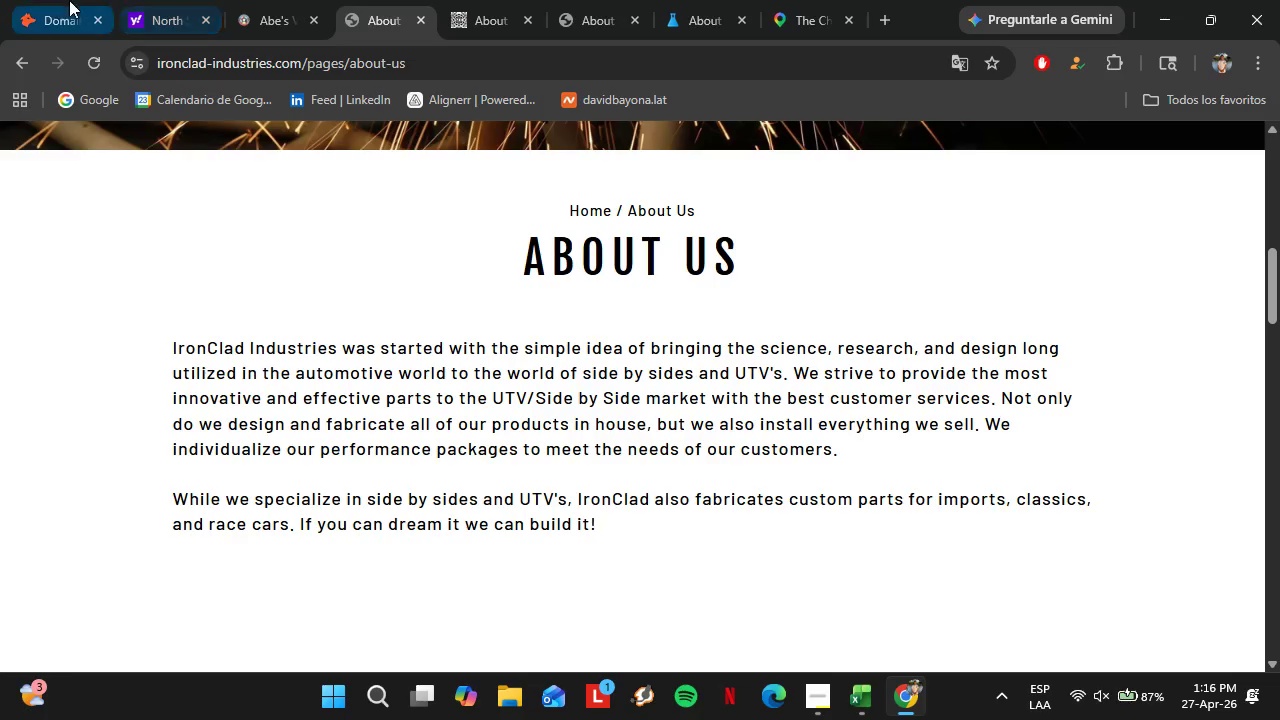 
left_click([65, 0])
 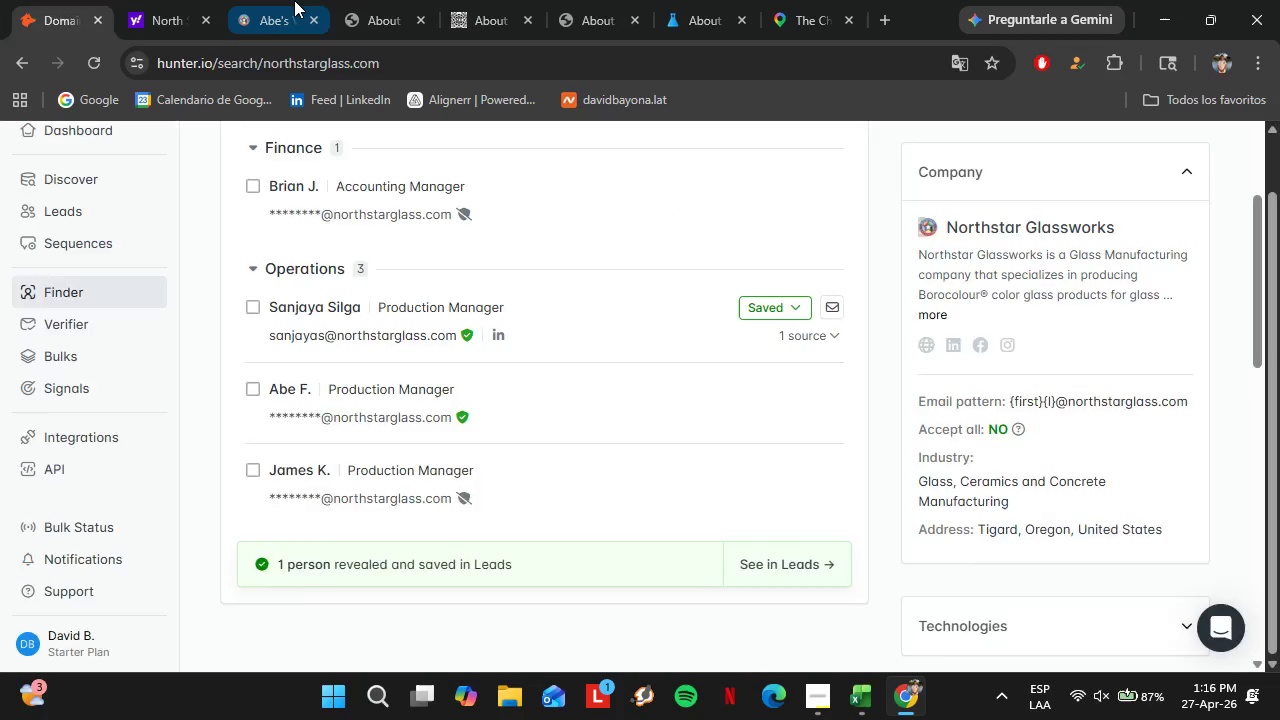 
double_click([390, 0])
 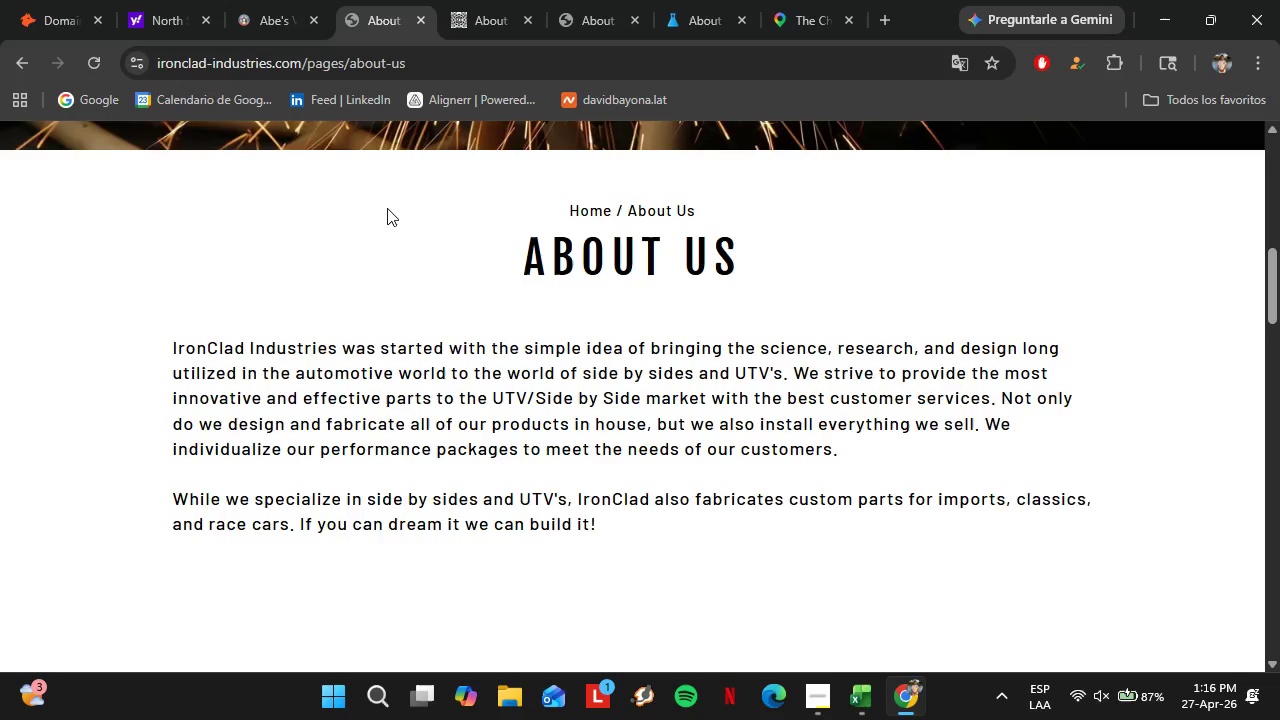 
scroll: coordinate [387, 208], scroll_direction: up, amount: 9.0
 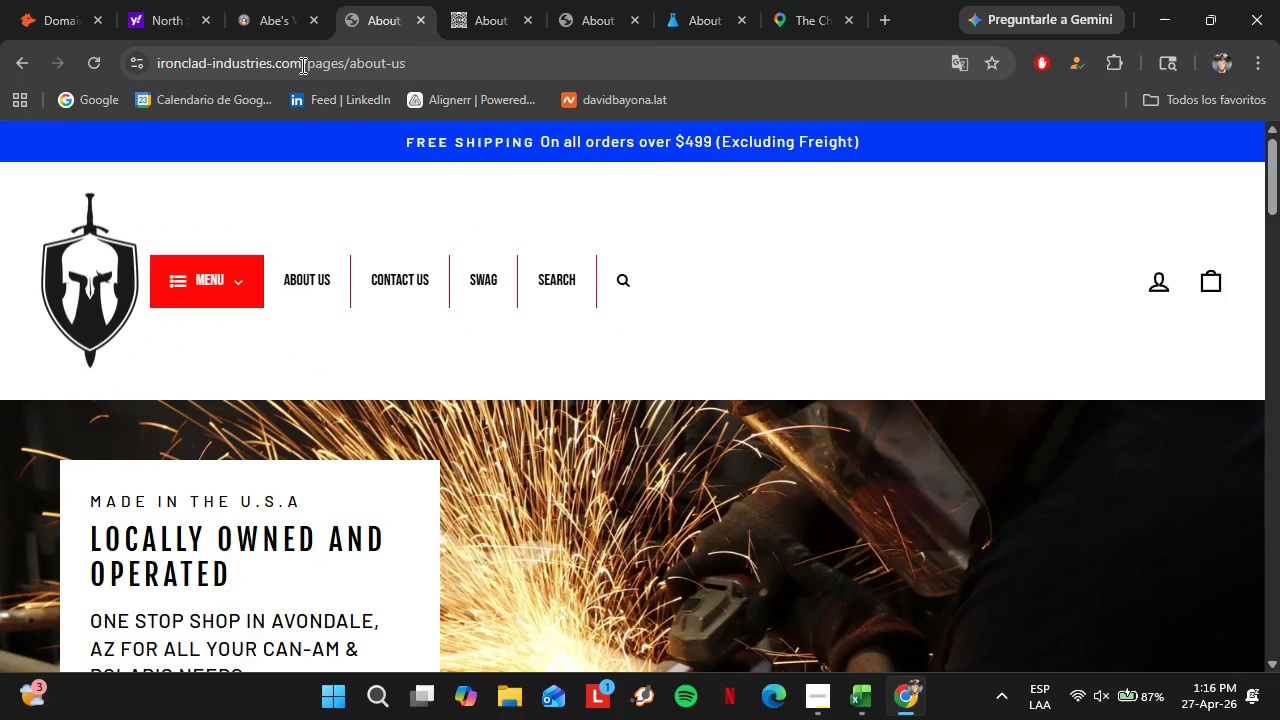 
left_click_drag(start_coordinate=[301, 65], to_coordinate=[155, 65])
 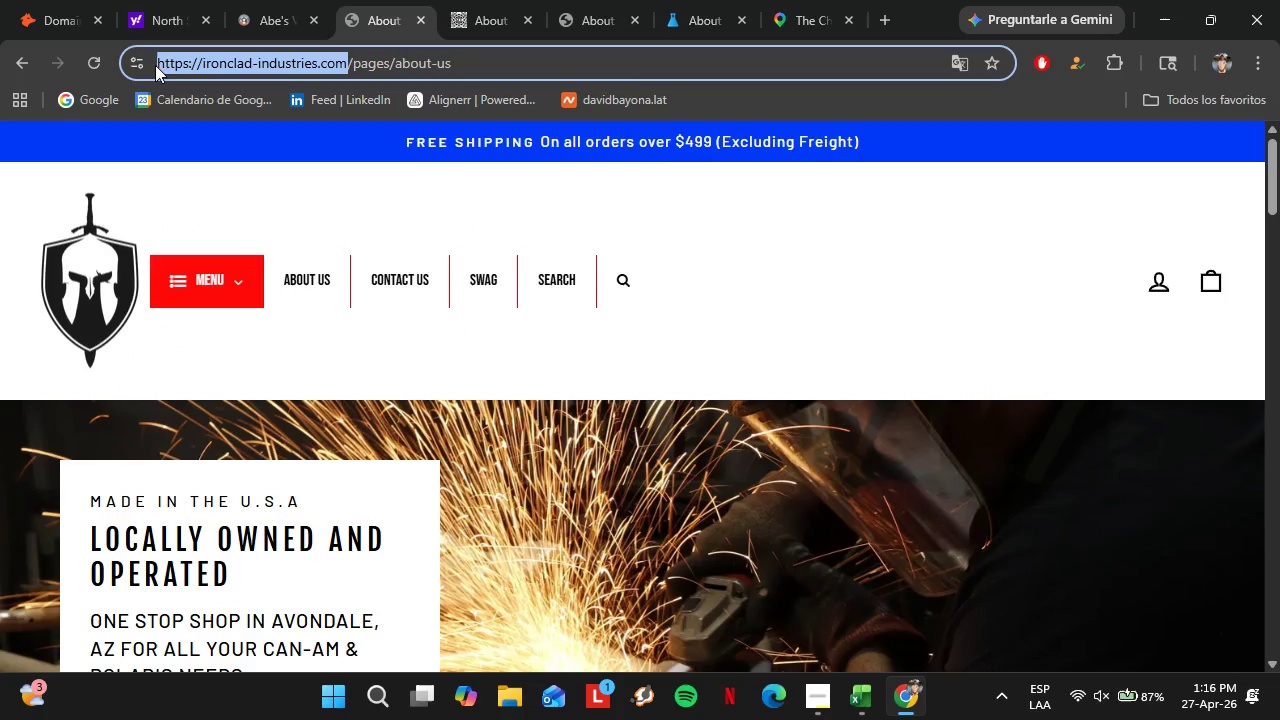 
key(Control+C)
 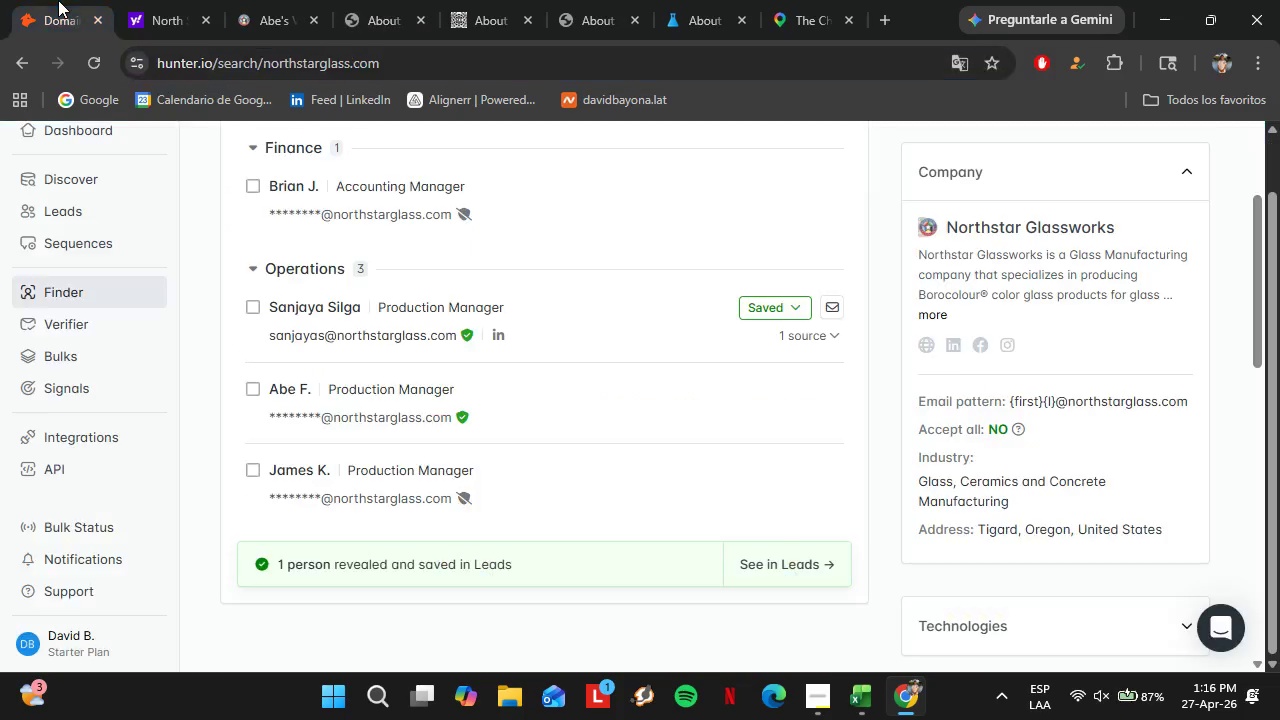 
left_click([58, 0])
 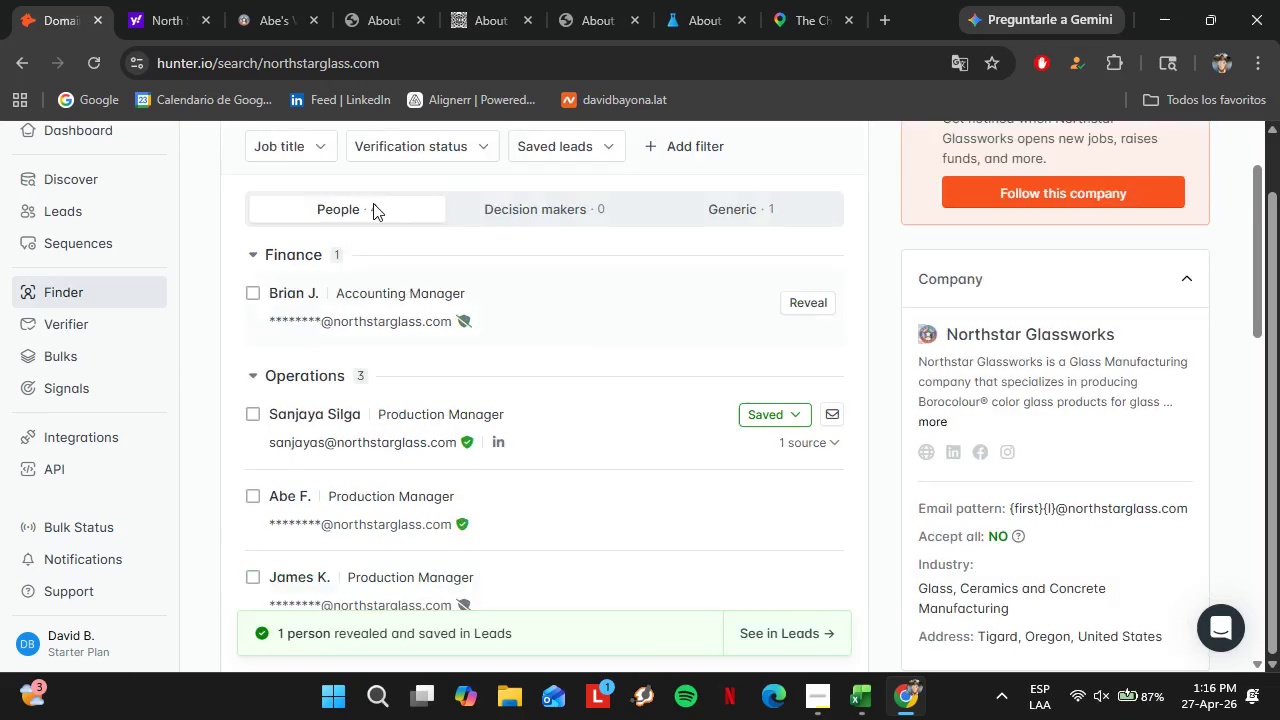 
scroll: coordinate [373, 203], scroll_direction: up, amount: 3.0
 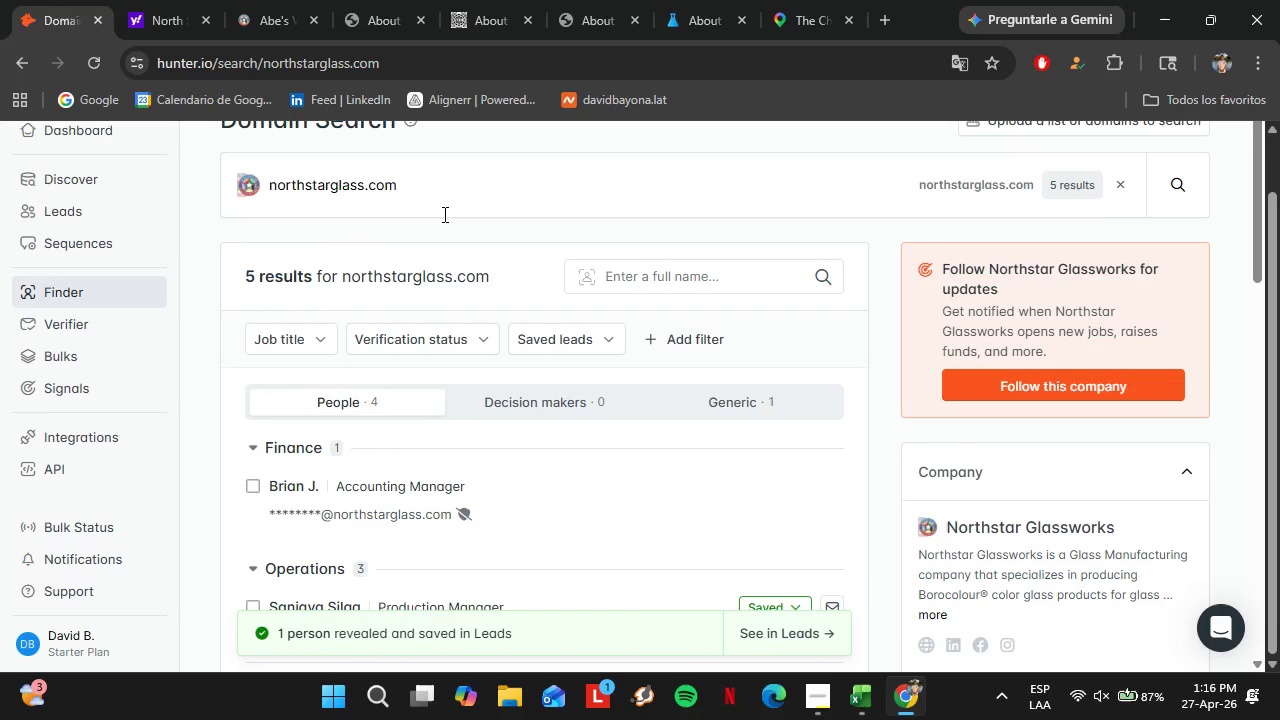 
left_click_drag(start_coordinate=[438, 211], to_coordinate=[243, 179])
 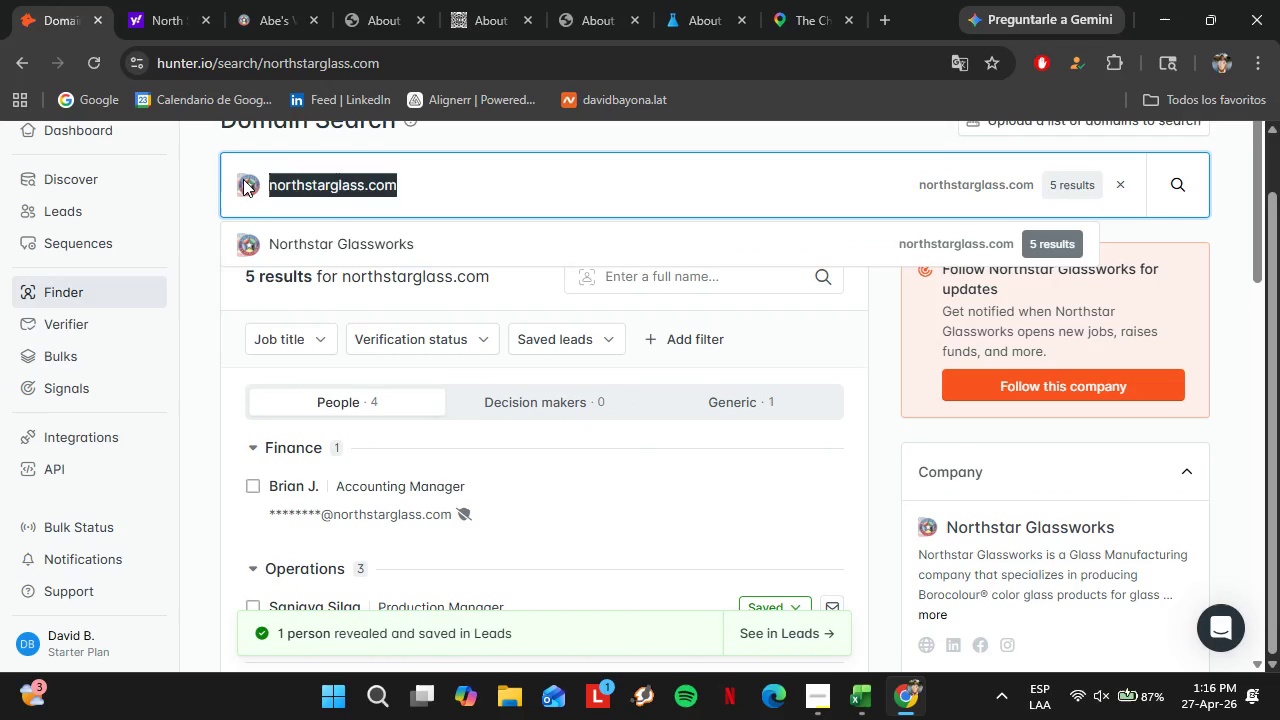 
key(Control+V)
 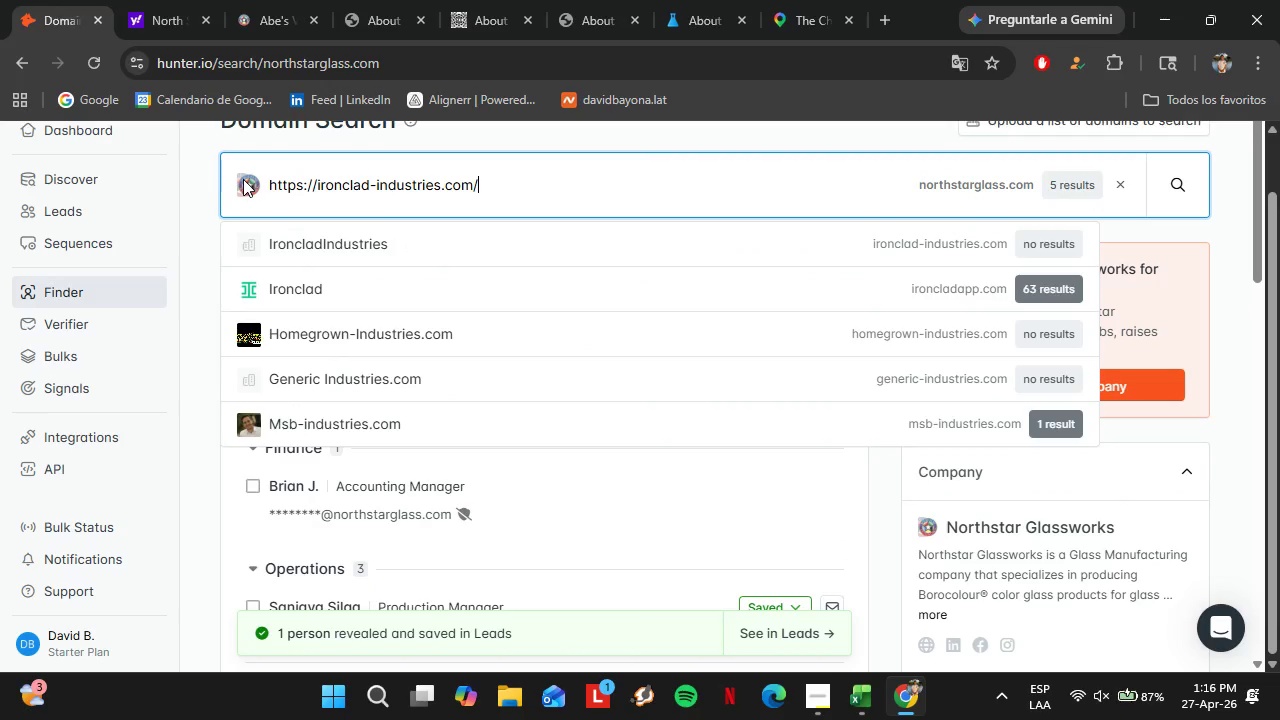 
key(Enter)
 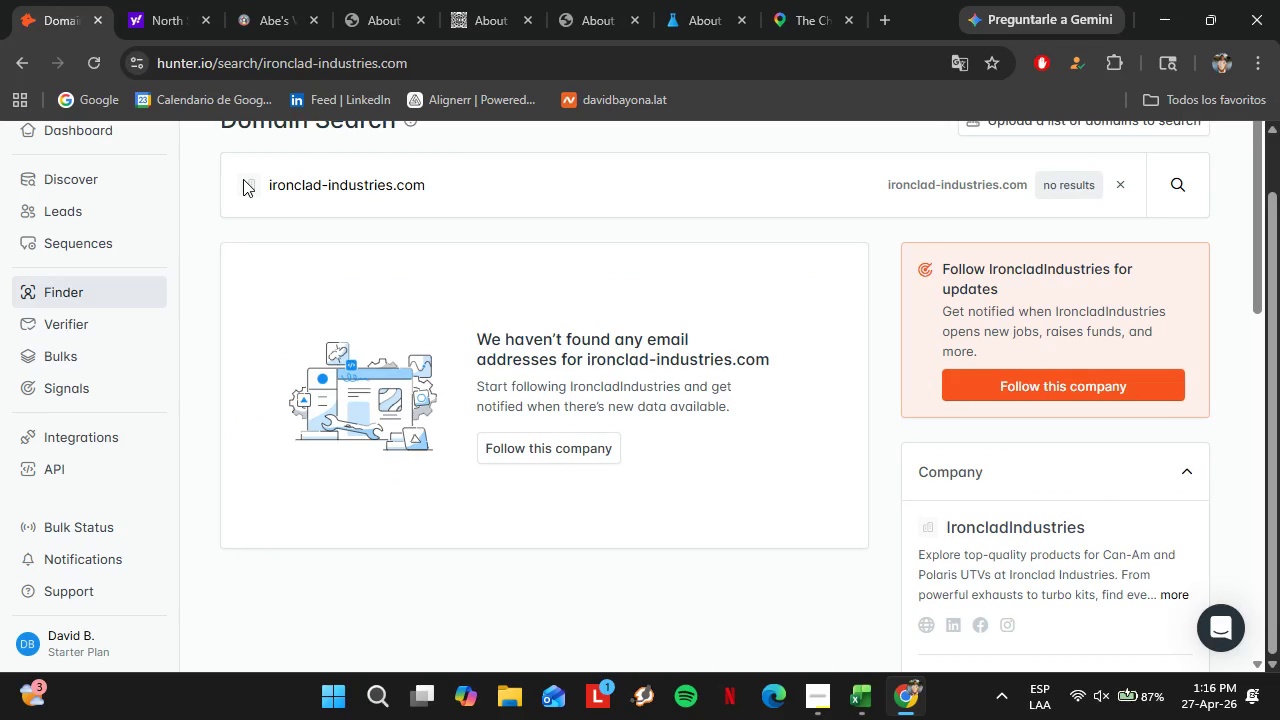 
wait(6.36)
 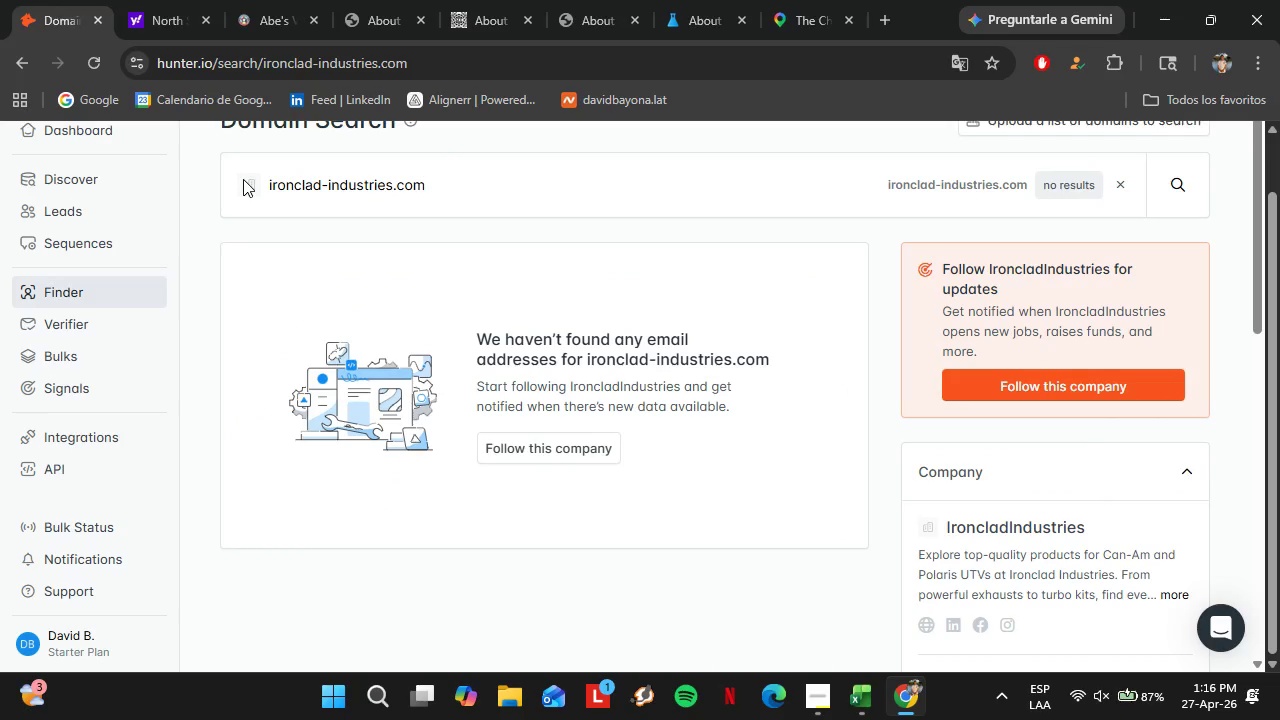 
left_click([372, 0])
 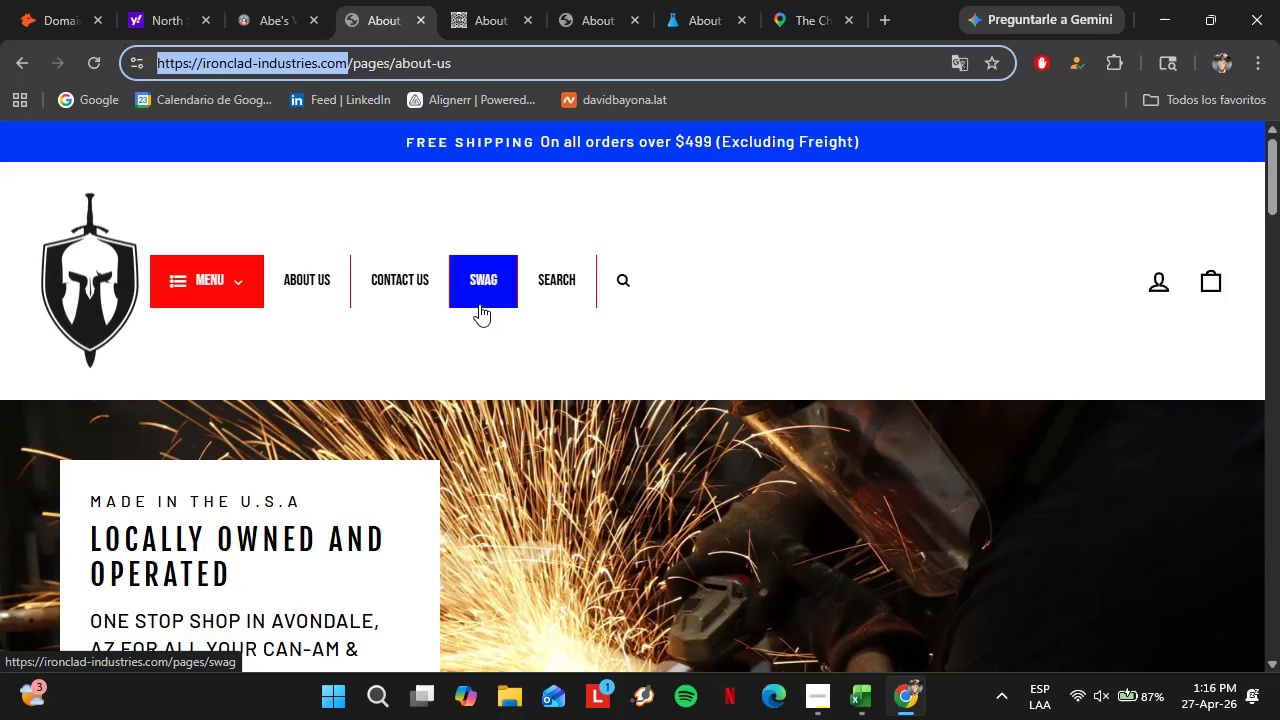 
scroll: coordinate [440, 389], scroll_direction: down, amount: 2.0
 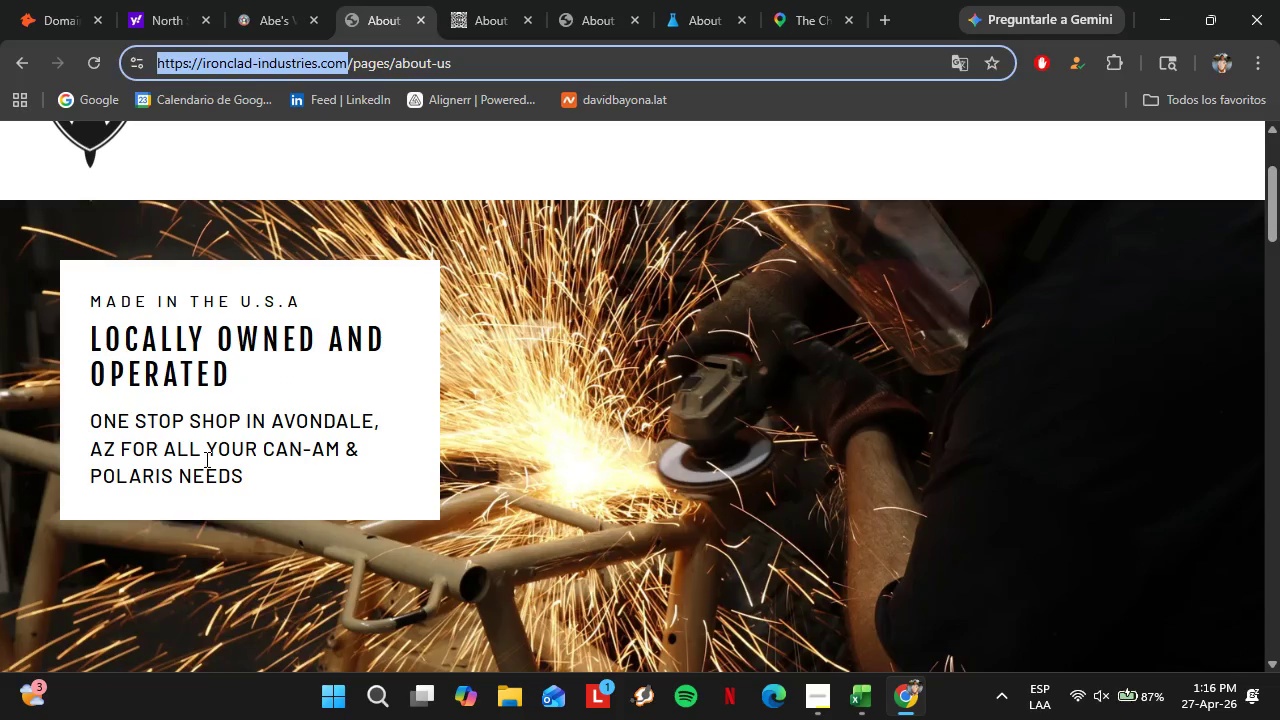 
left_click([205, 459])
 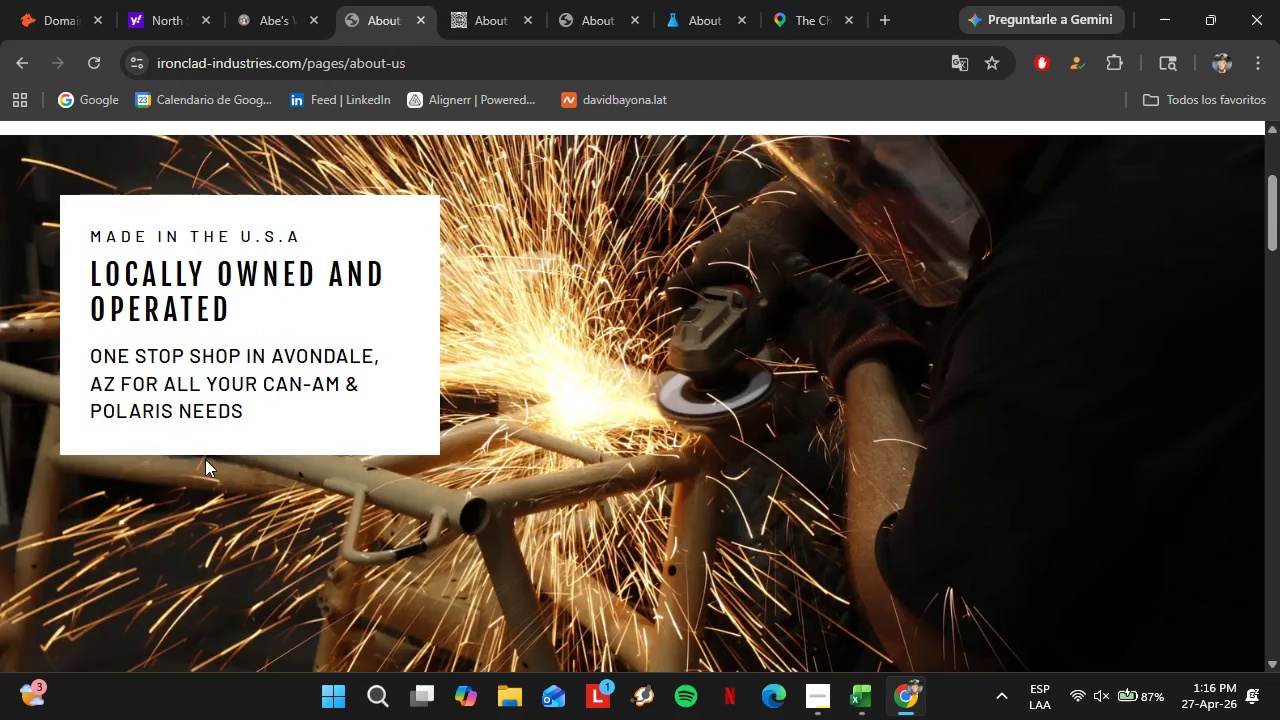 
scroll: coordinate [457, 354], scroll_direction: down, amount: 7.0
 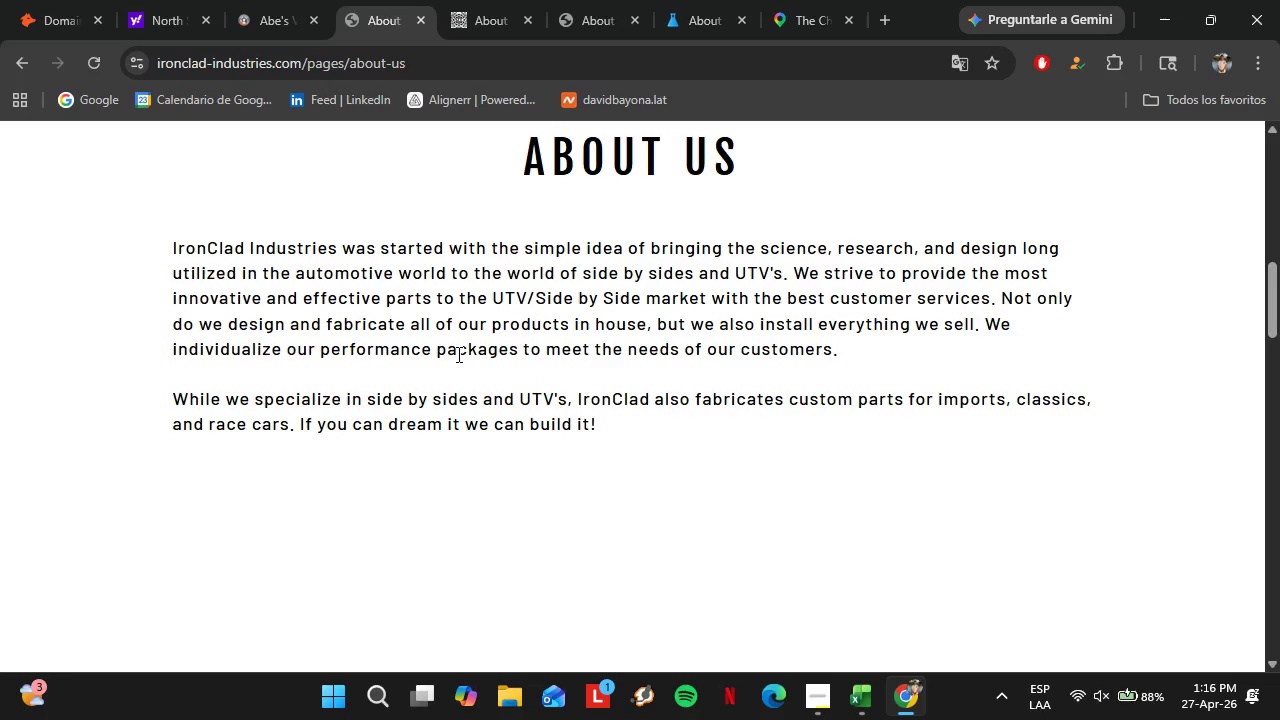 
wait(11.57)
 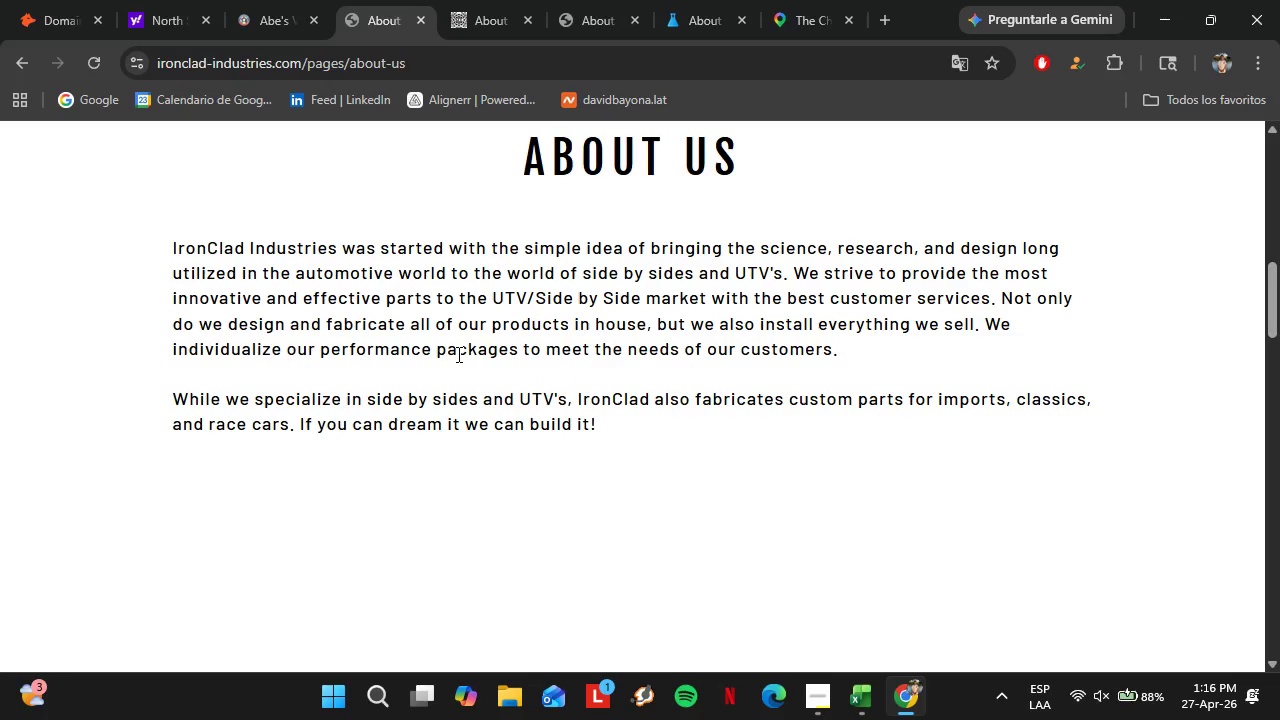 
scroll: coordinate [779, 429], scroll_direction: down, amount: 14.0
 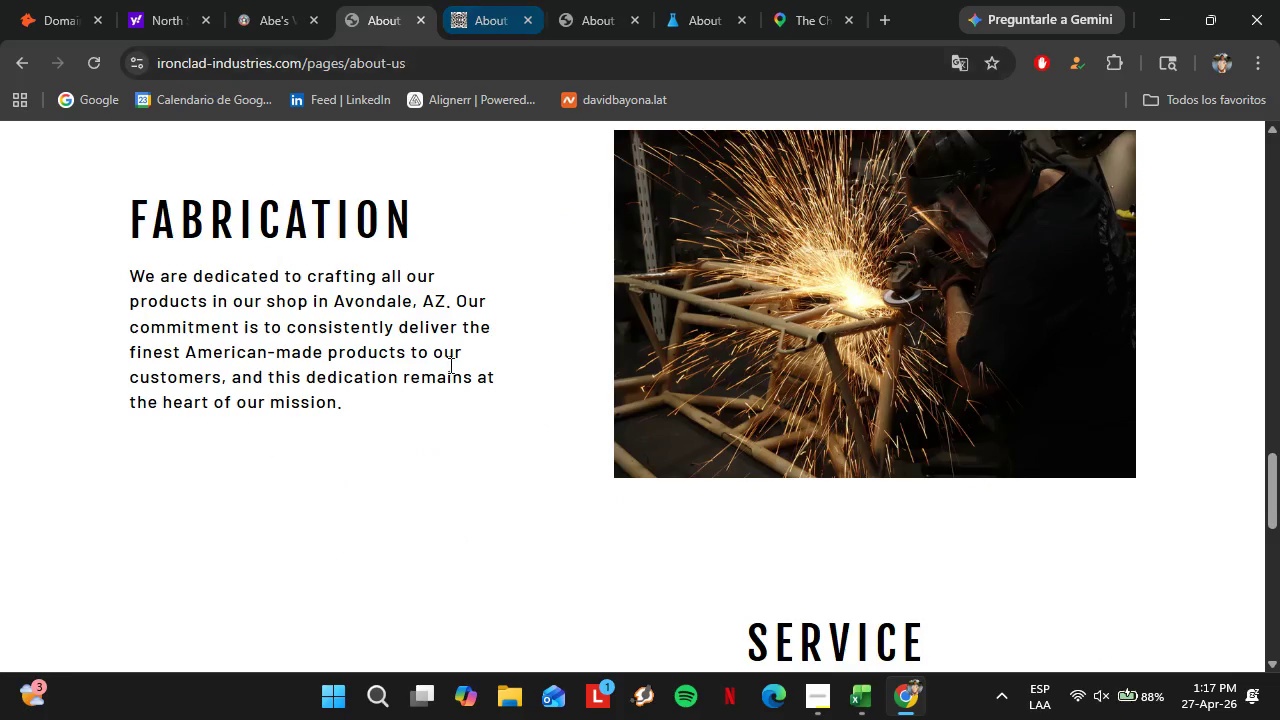 
scroll: coordinate [445, 509], scroll_direction: up, amount: 30.0
 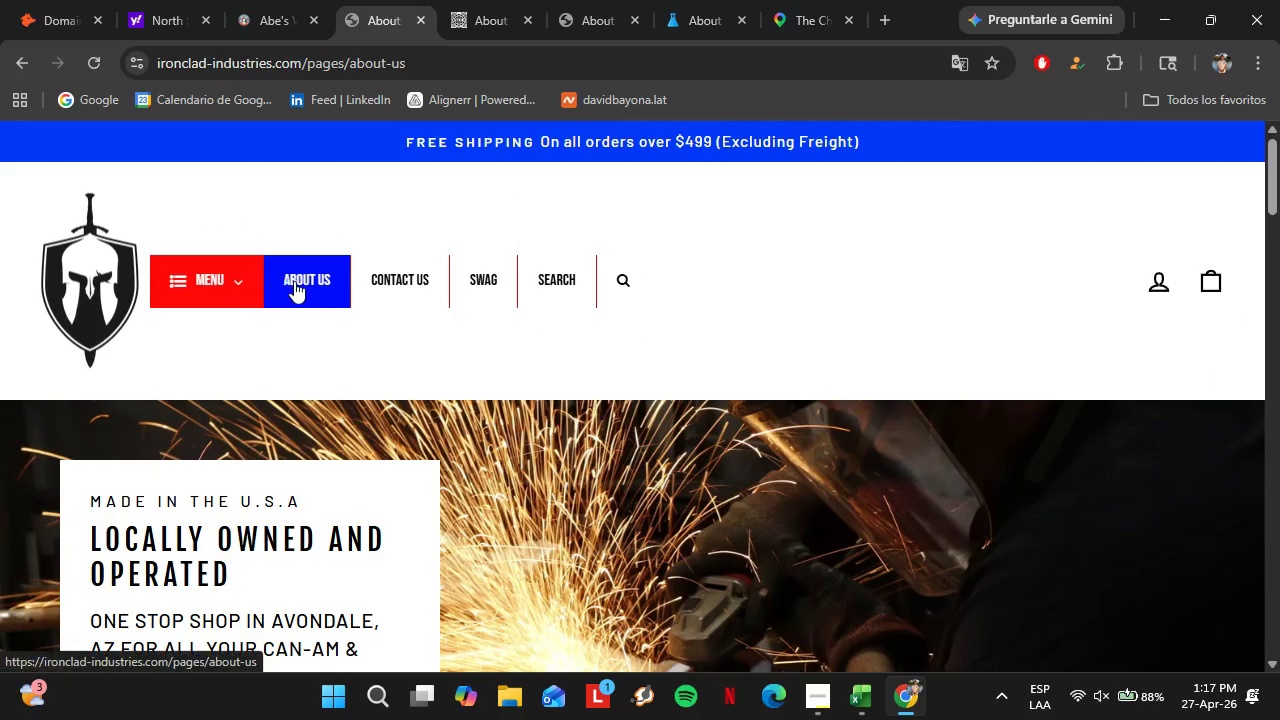 
left_click([294, 281])
 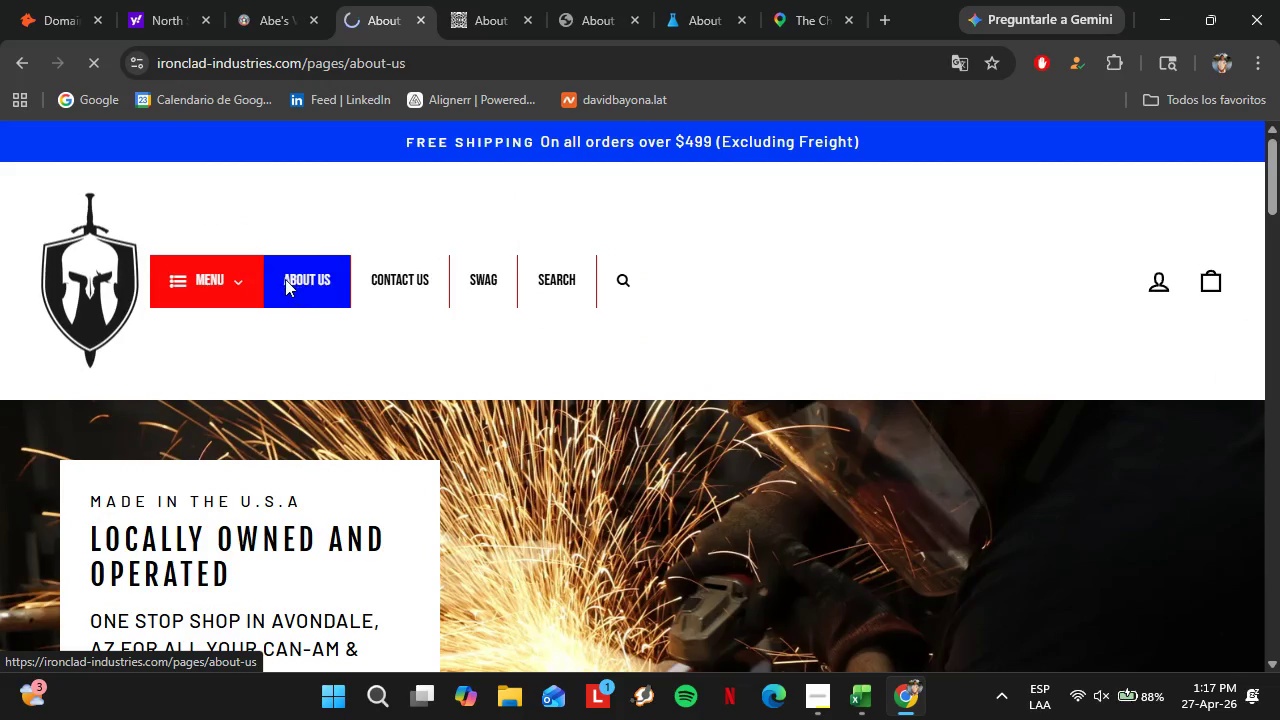 
mouse_move([243, 252])
 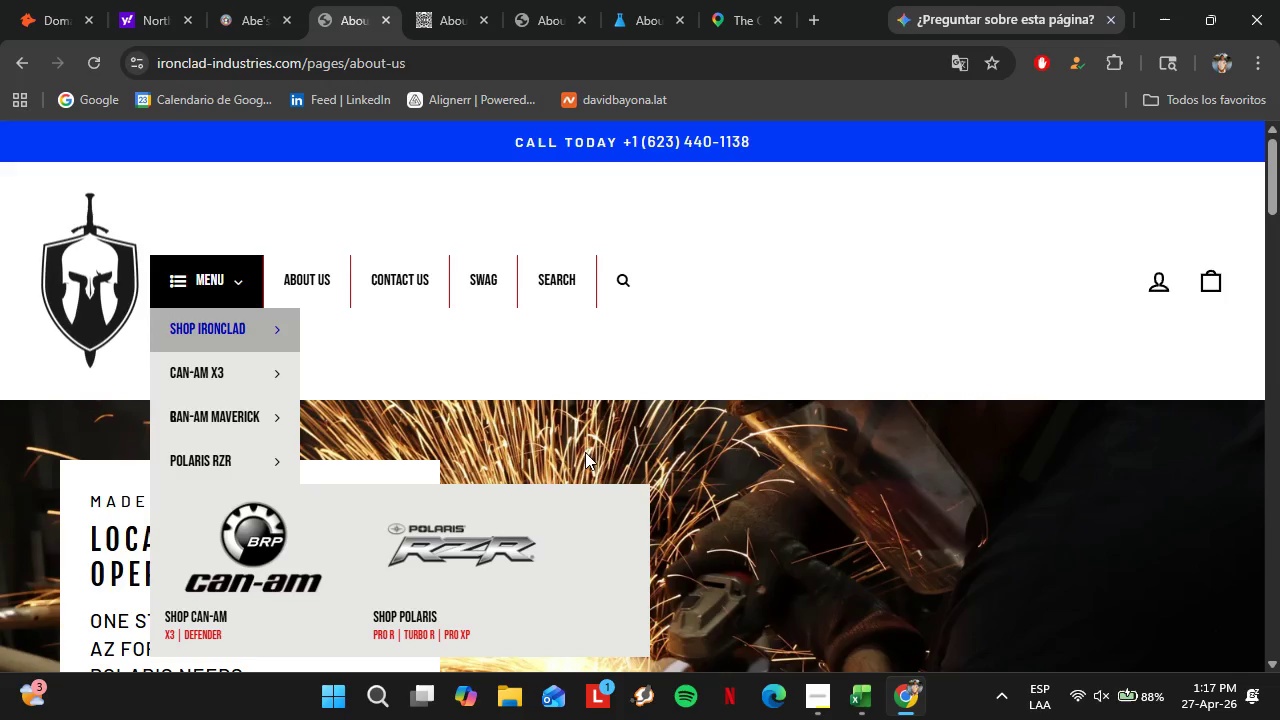 
wait(8.22)
 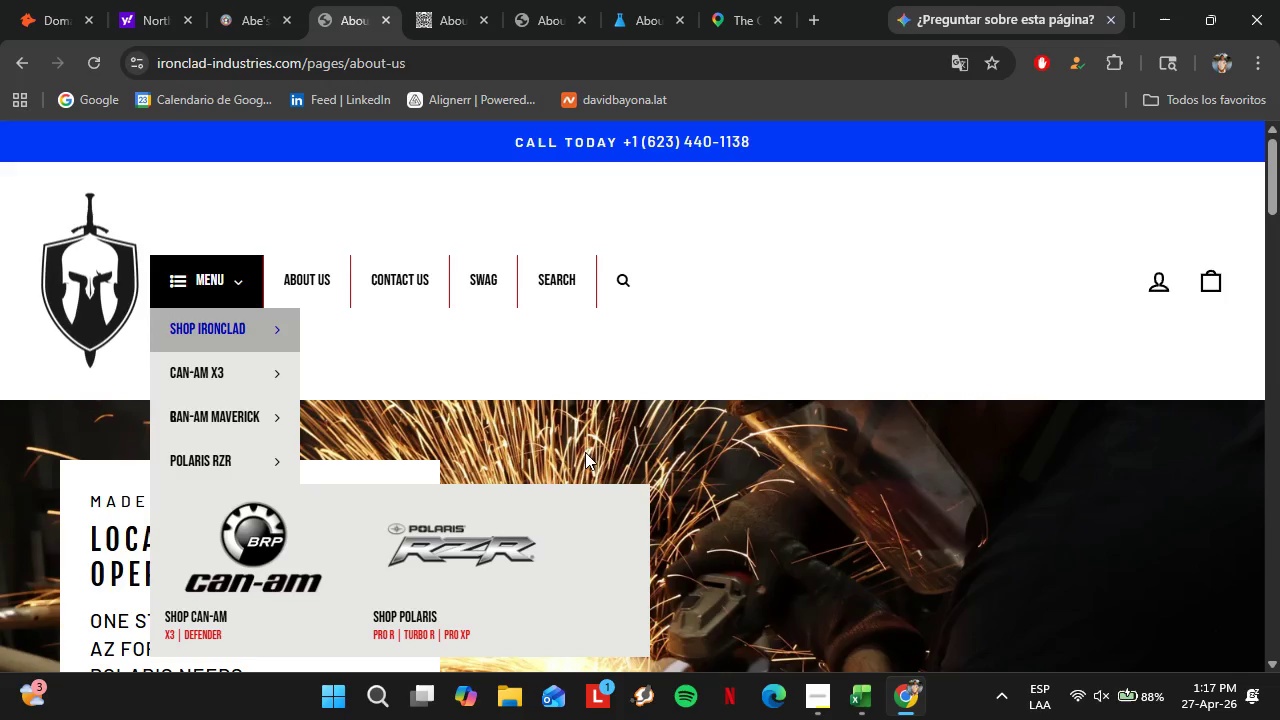 
left_click([239, 1])
 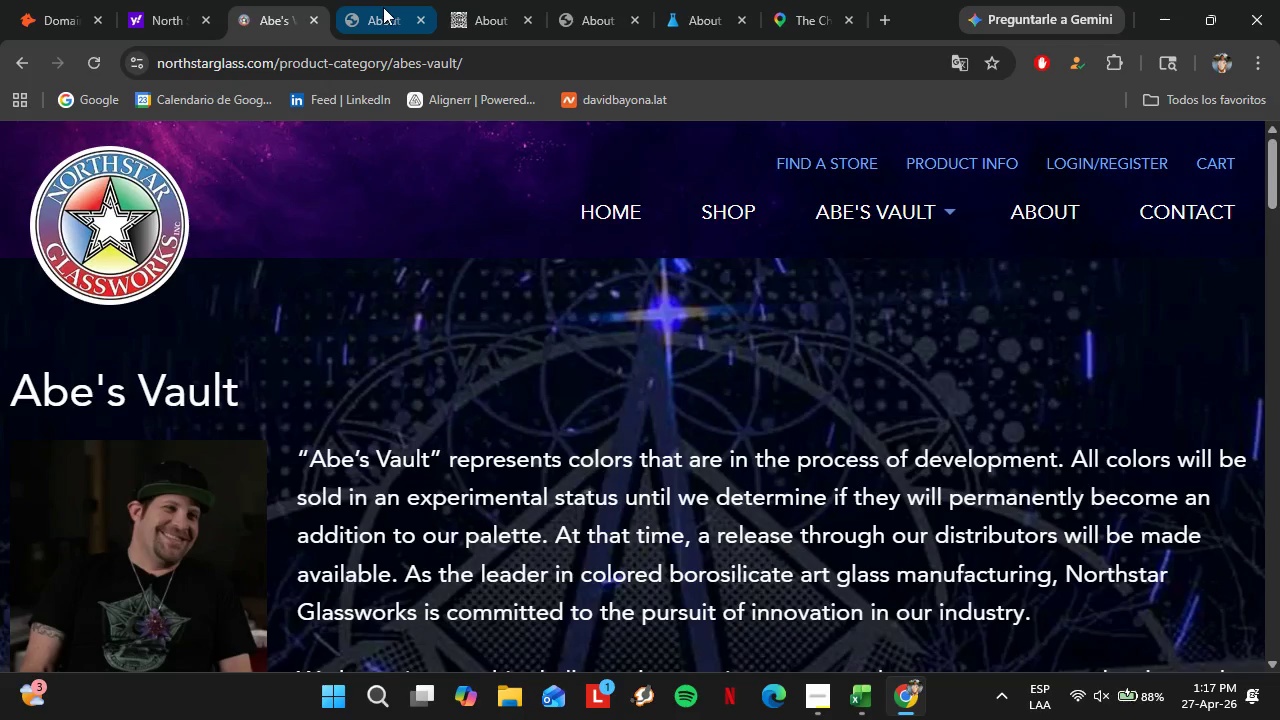 
left_click([381, 2])
 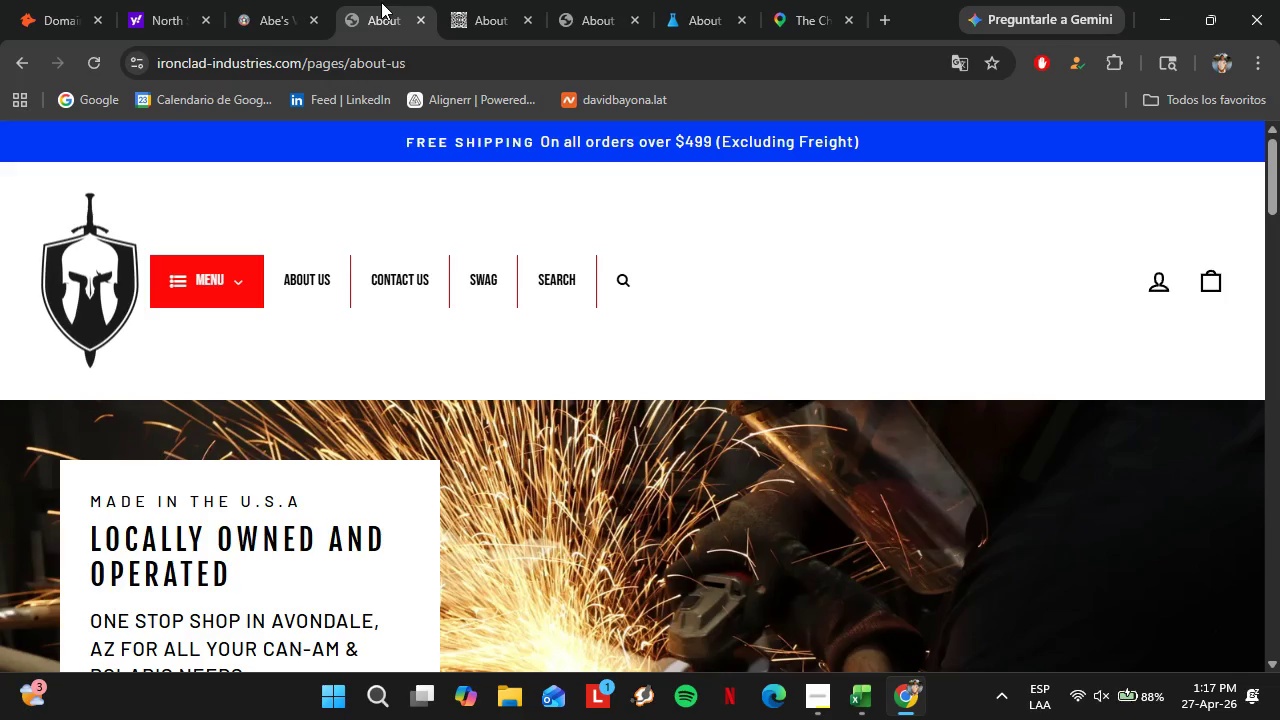 
left_click([463, 0])
 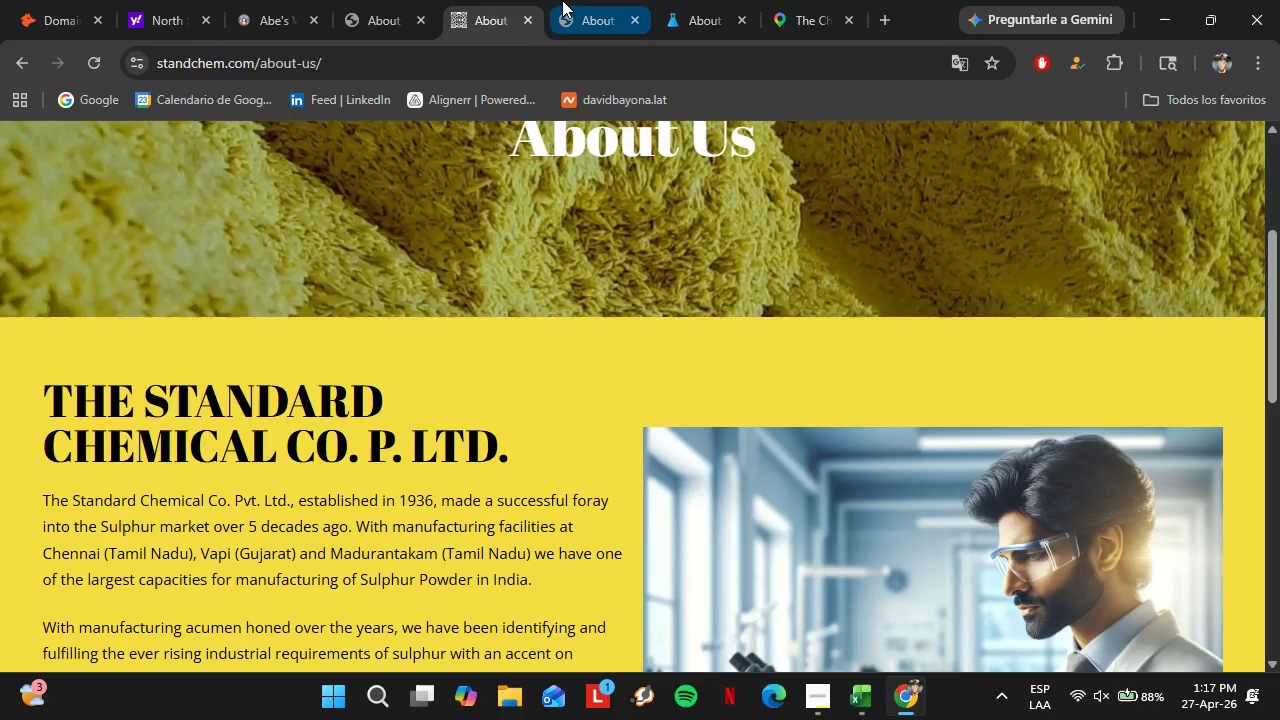 
left_click([562, 0])
 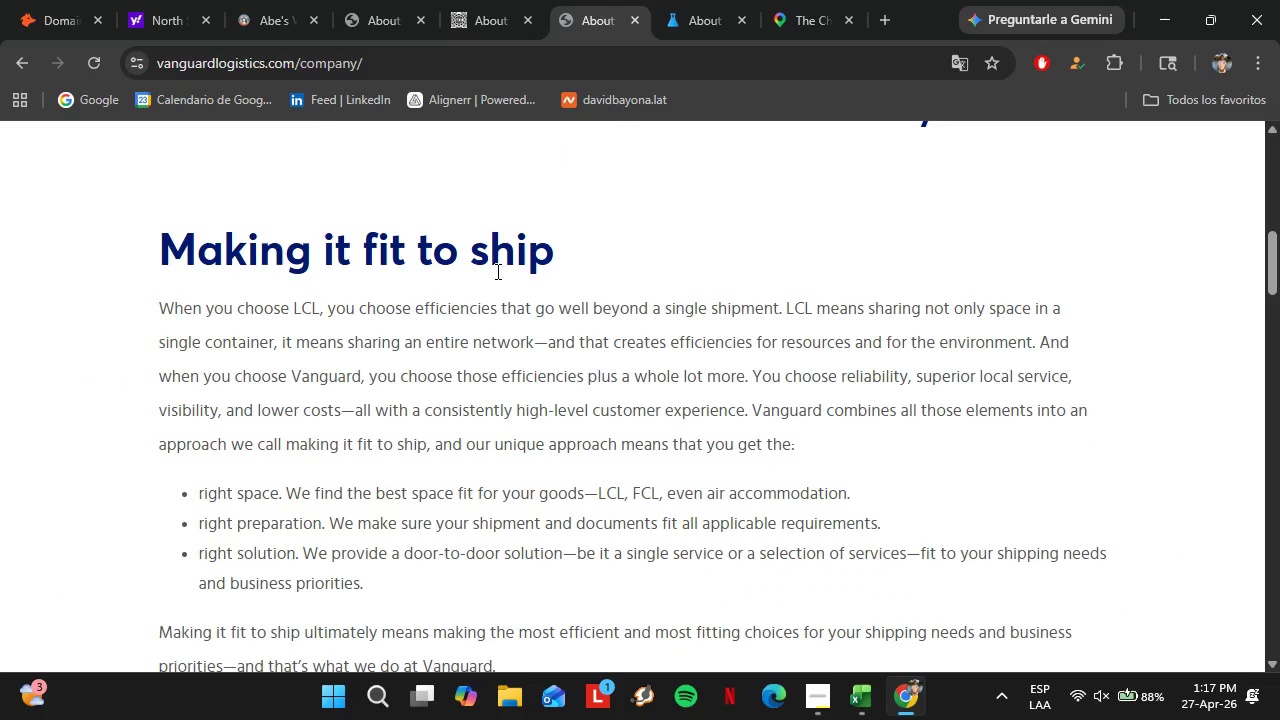 
scroll: coordinate [472, 339], scroll_direction: up, amount: 9.0
 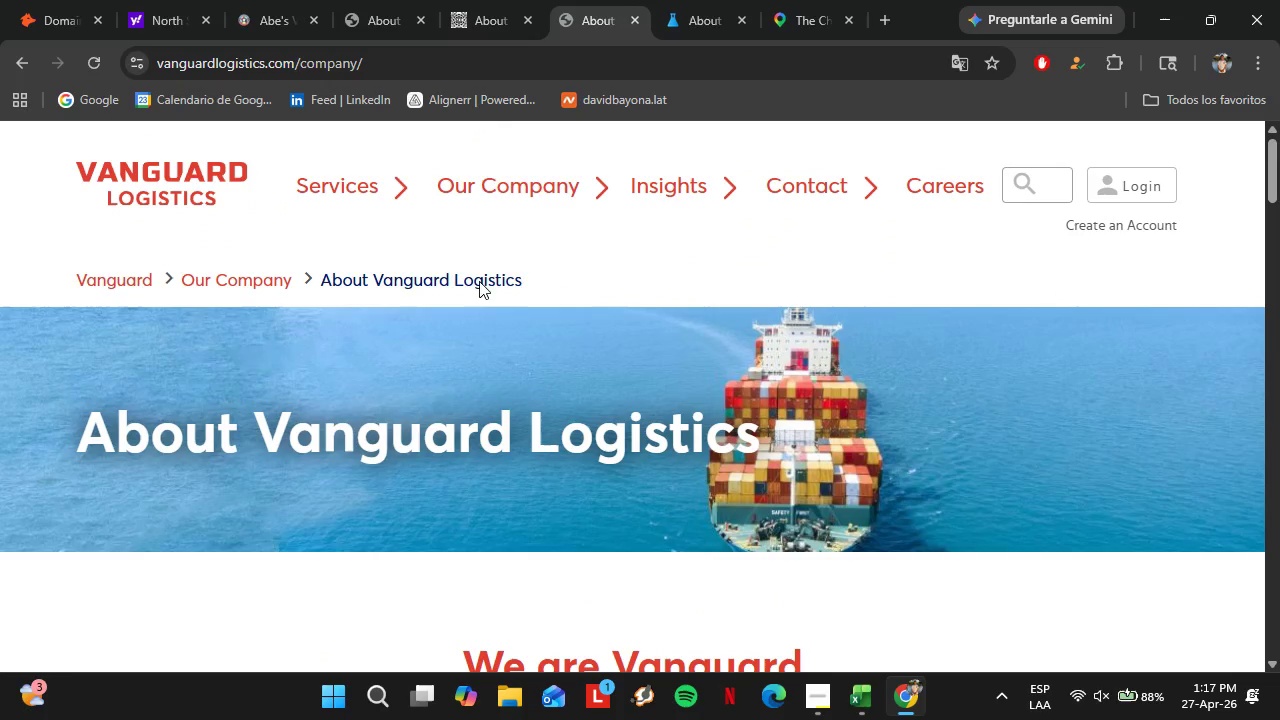 
left_click([667, 0])
 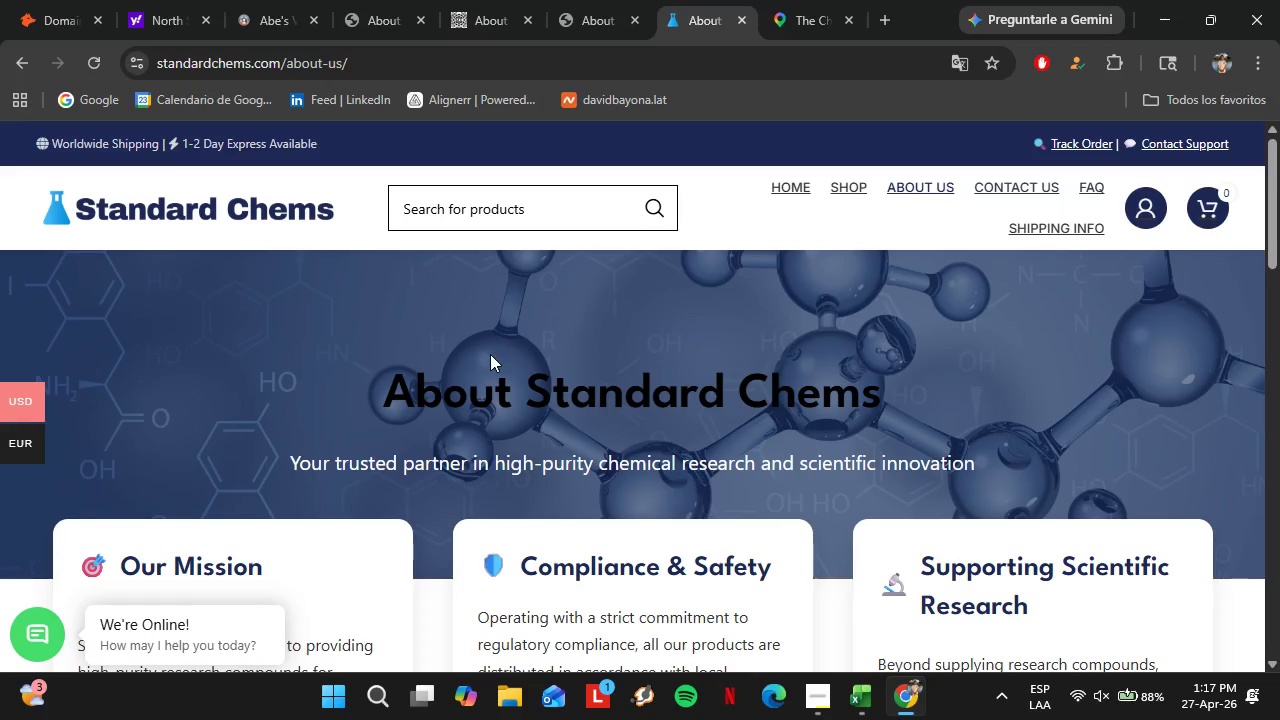 
scroll: coordinate [488, 355], scroll_direction: up, amount: 2.0
 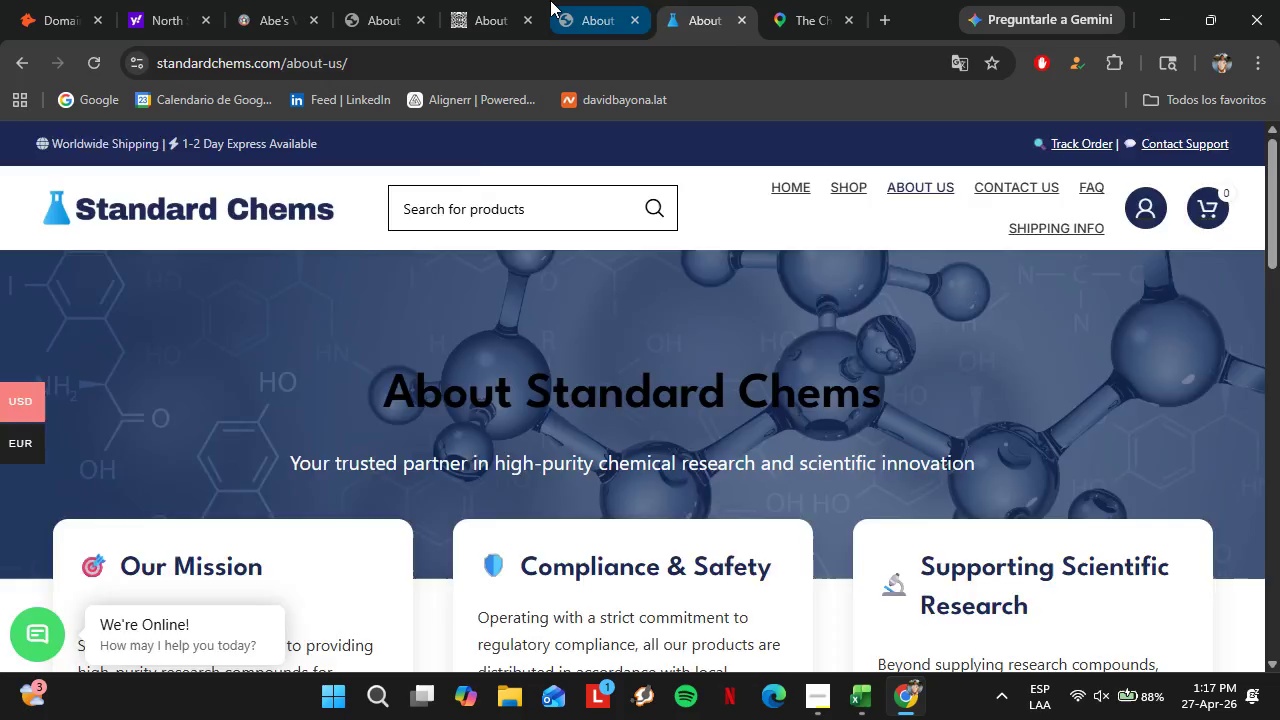 
left_click([550, 0])
 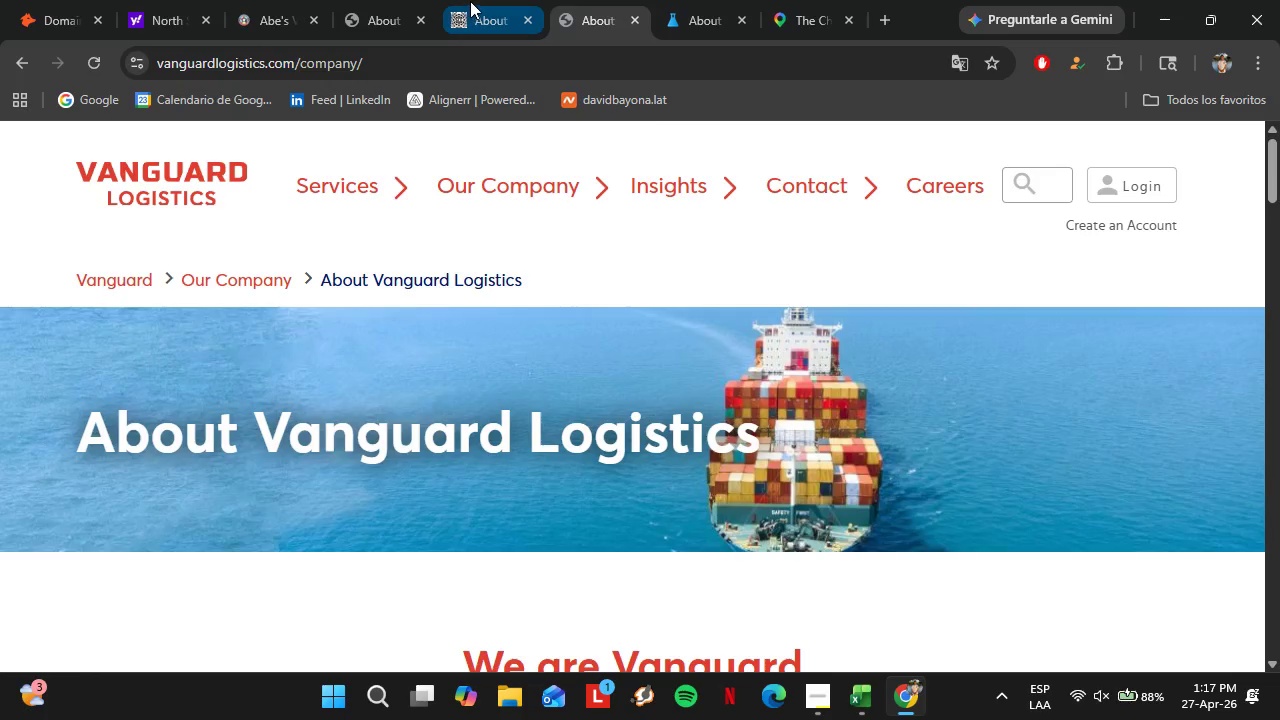 
left_click([470, 1])
 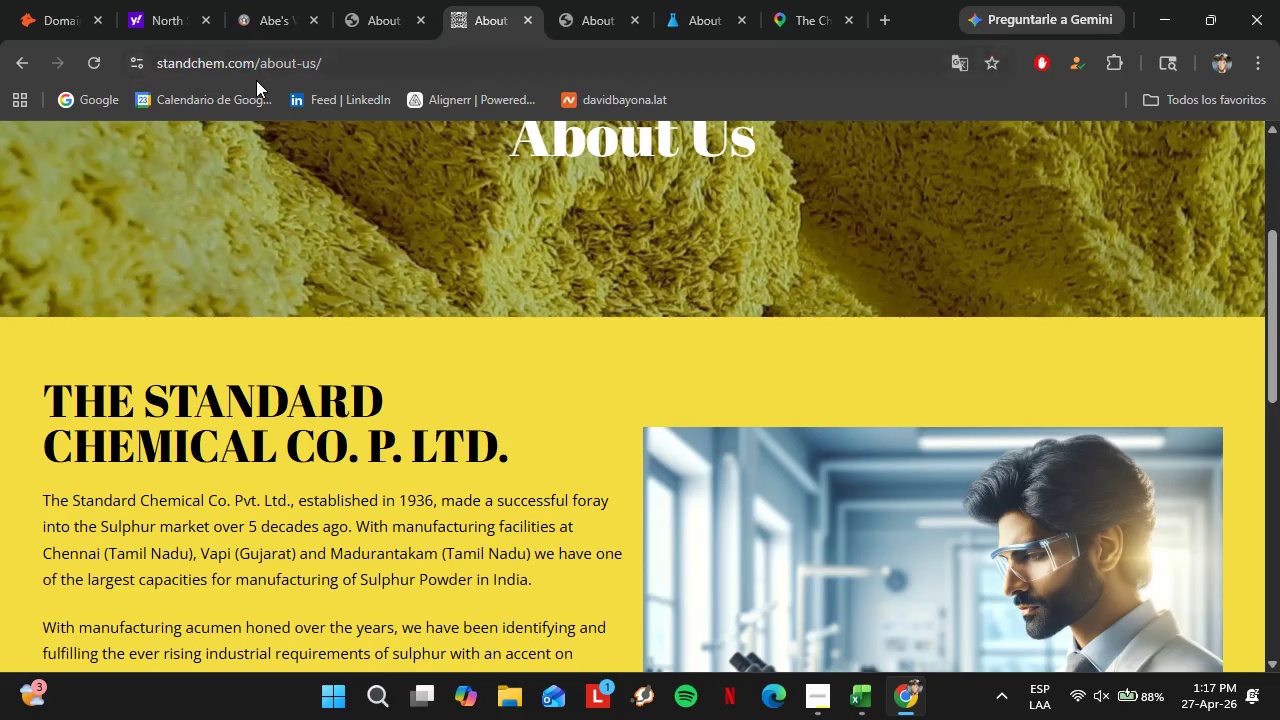 
left_click([245, 73])
 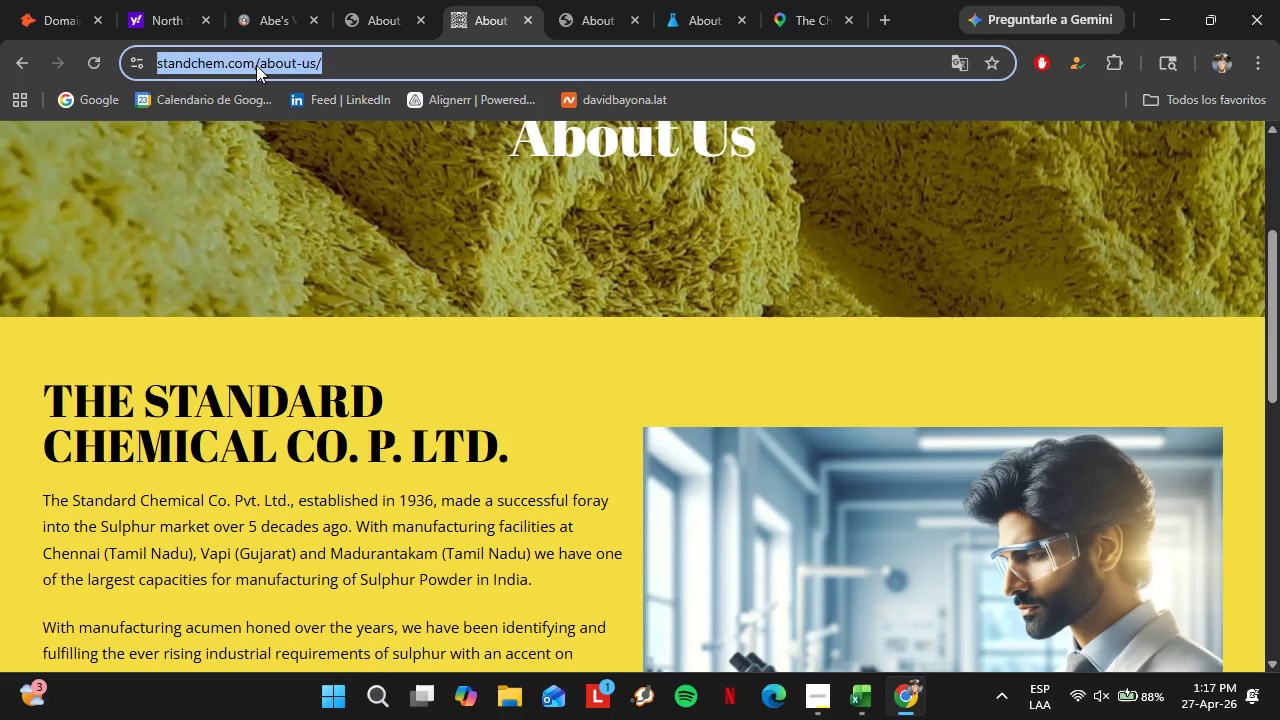 
left_click([256, 65])
 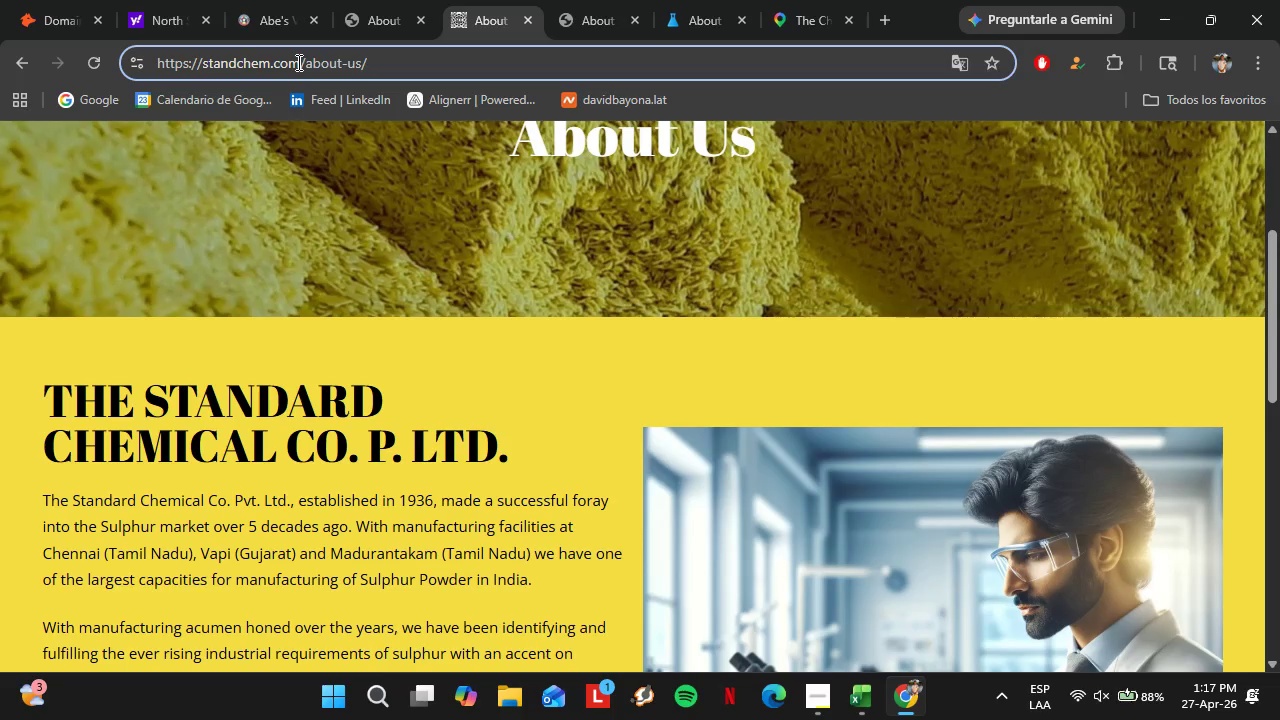 
left_click_drag(start_coordinate=[297, 62], to_coordinate=[203, 66])
 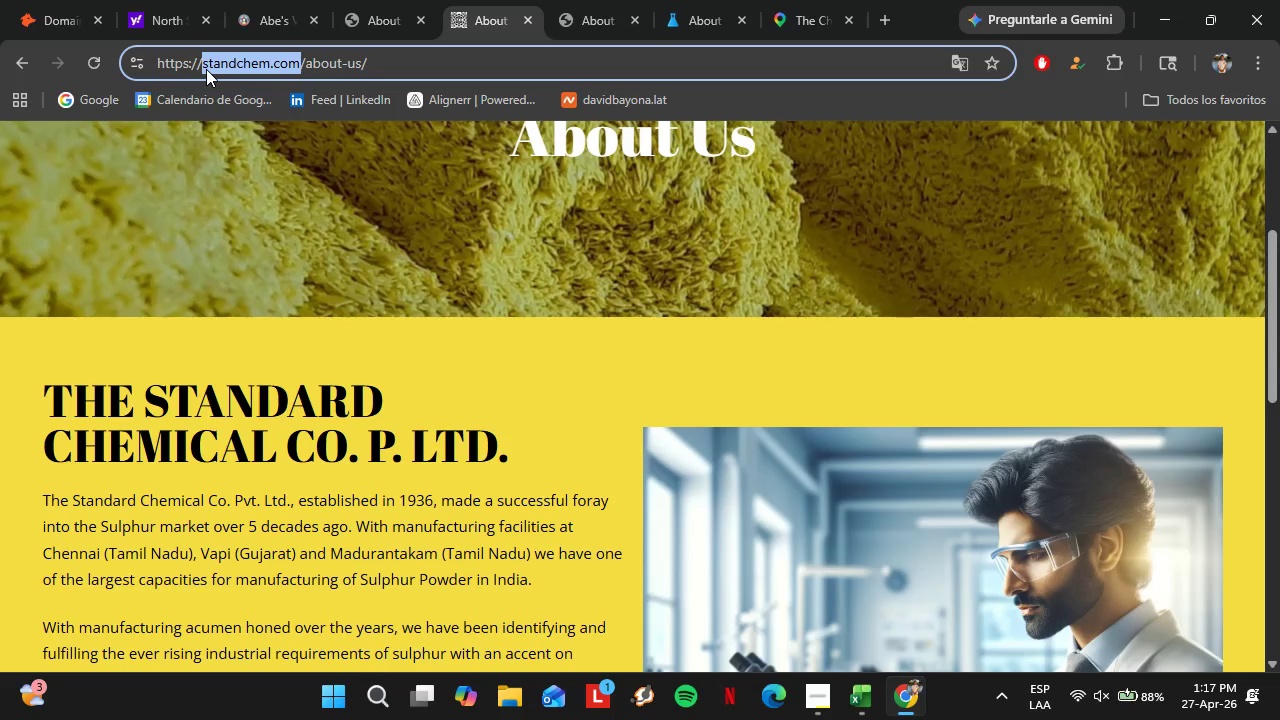 
key(Control+C)
 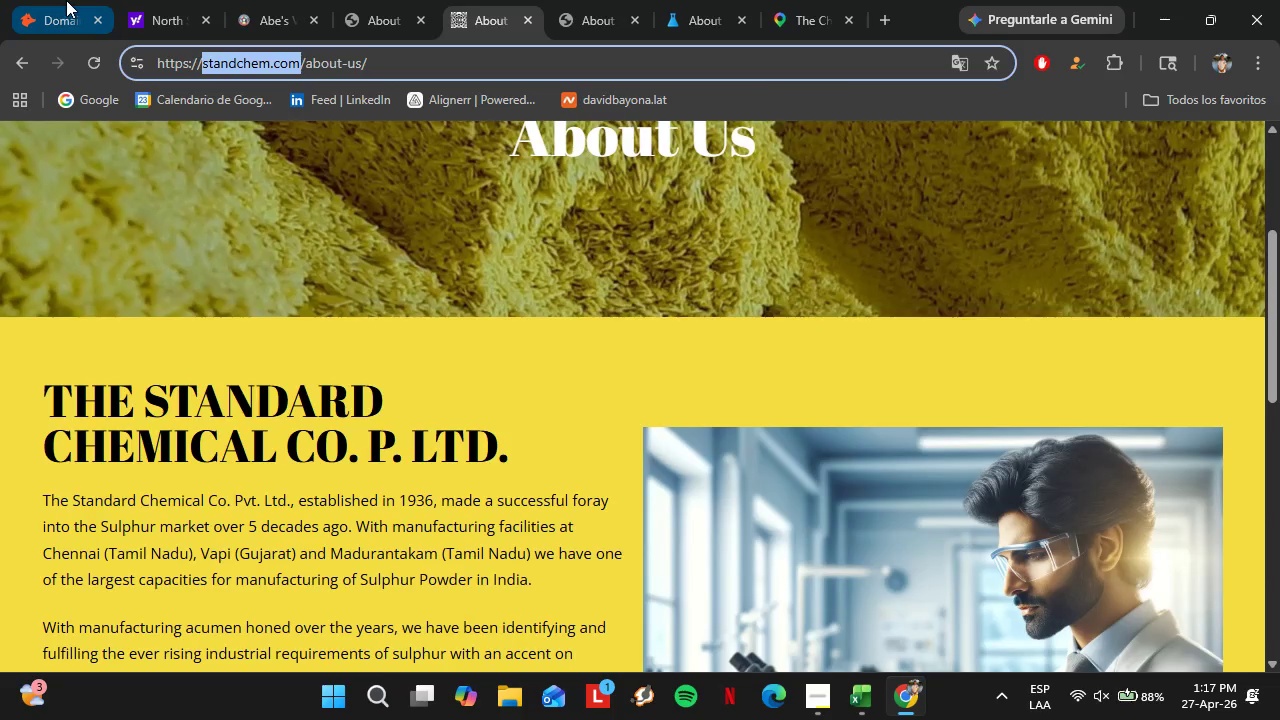 
left_click([66, 0])
 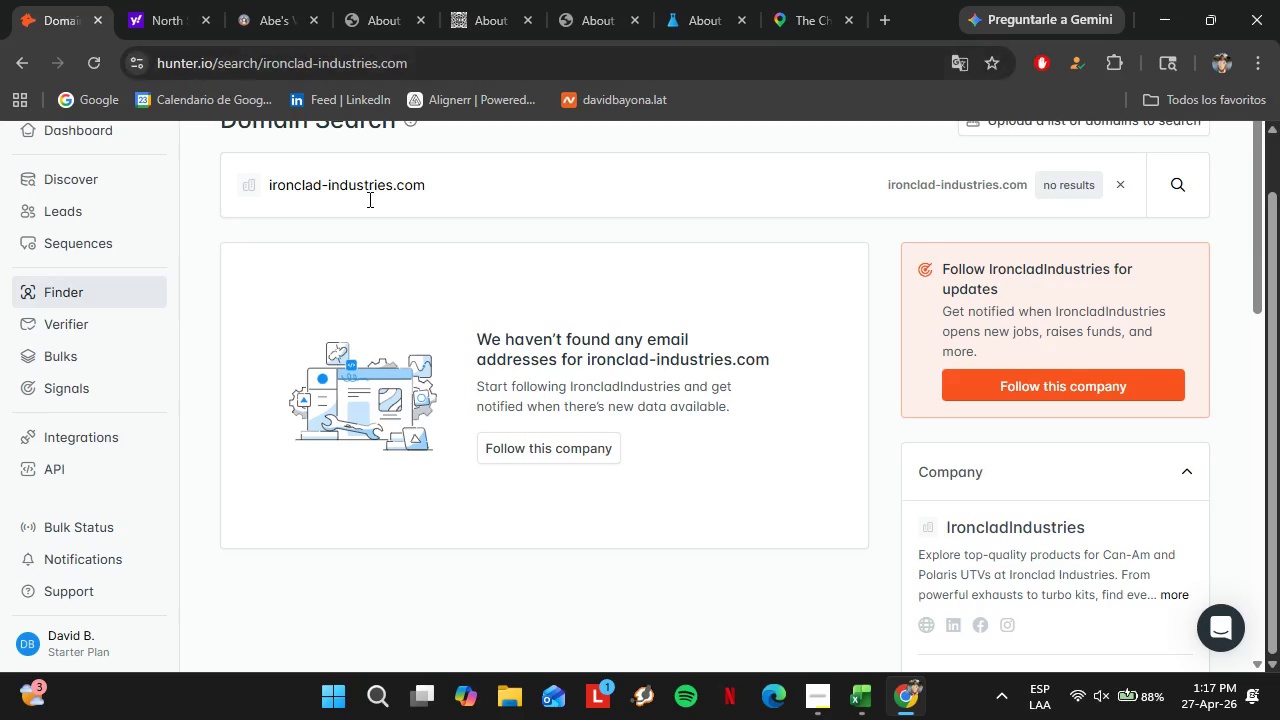 
double_click([368, 198])
 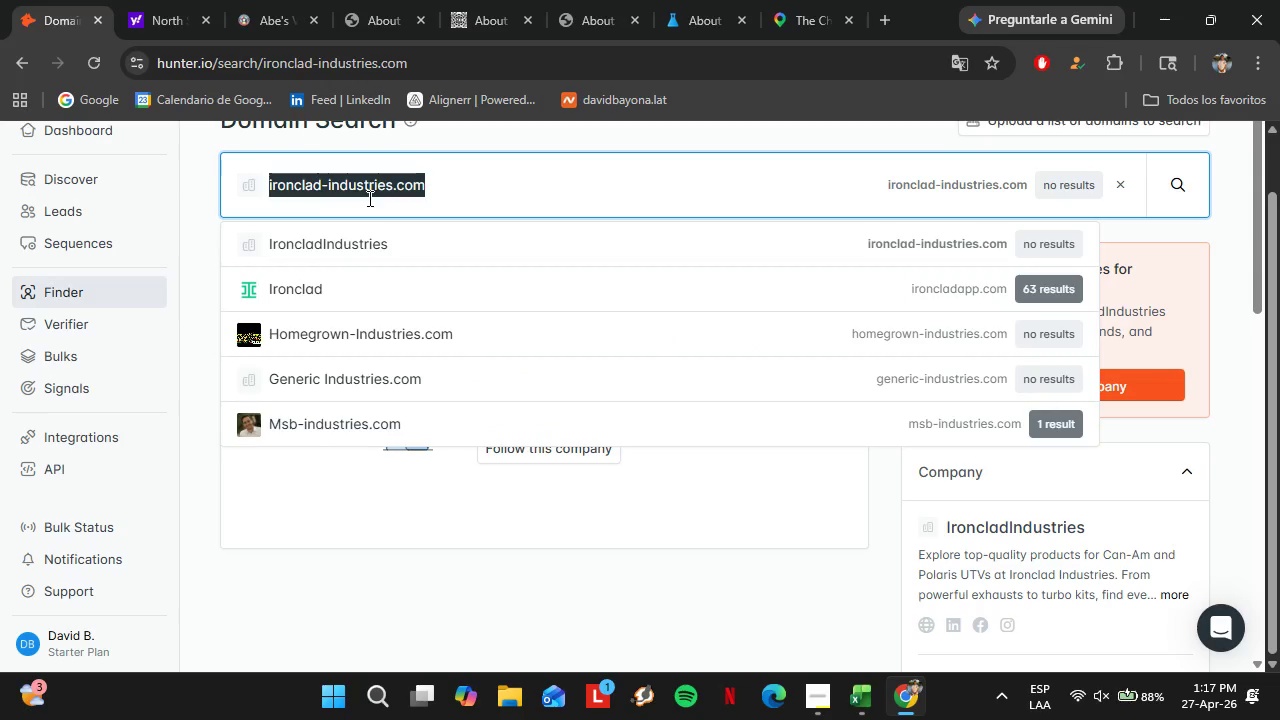 
triple_click([368, 198])
 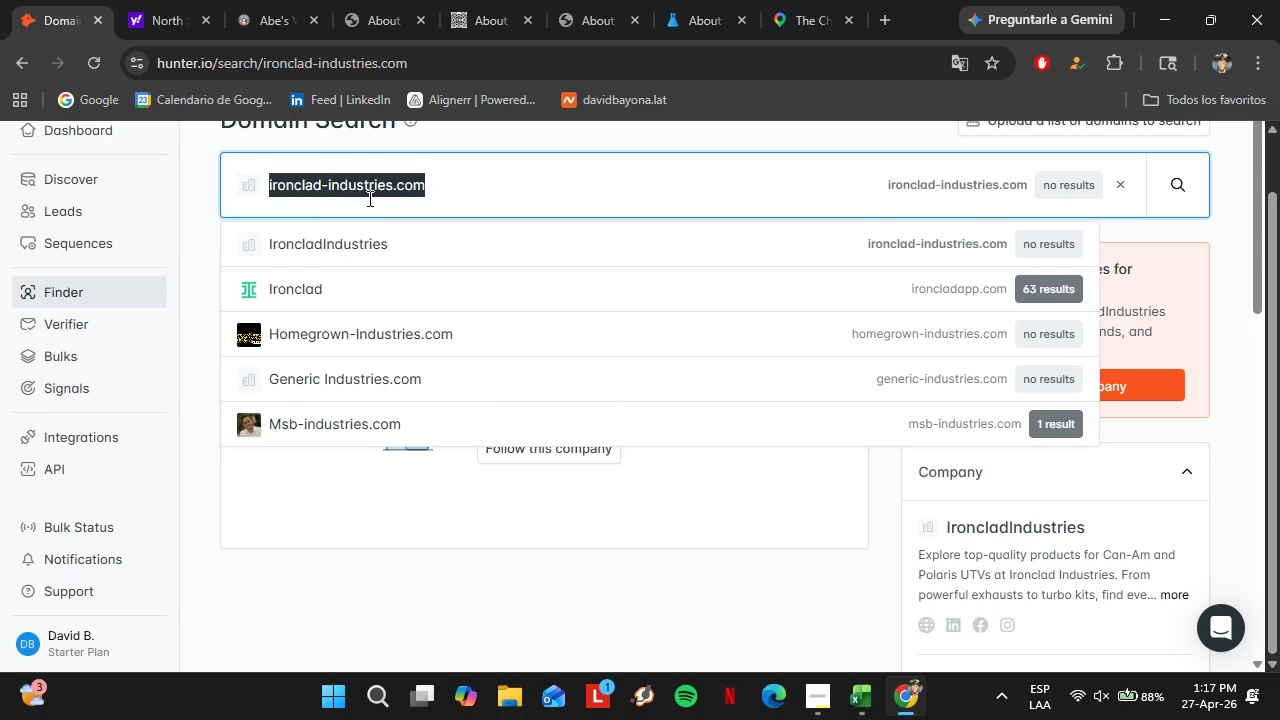 
key(Control+ControlLeft)
 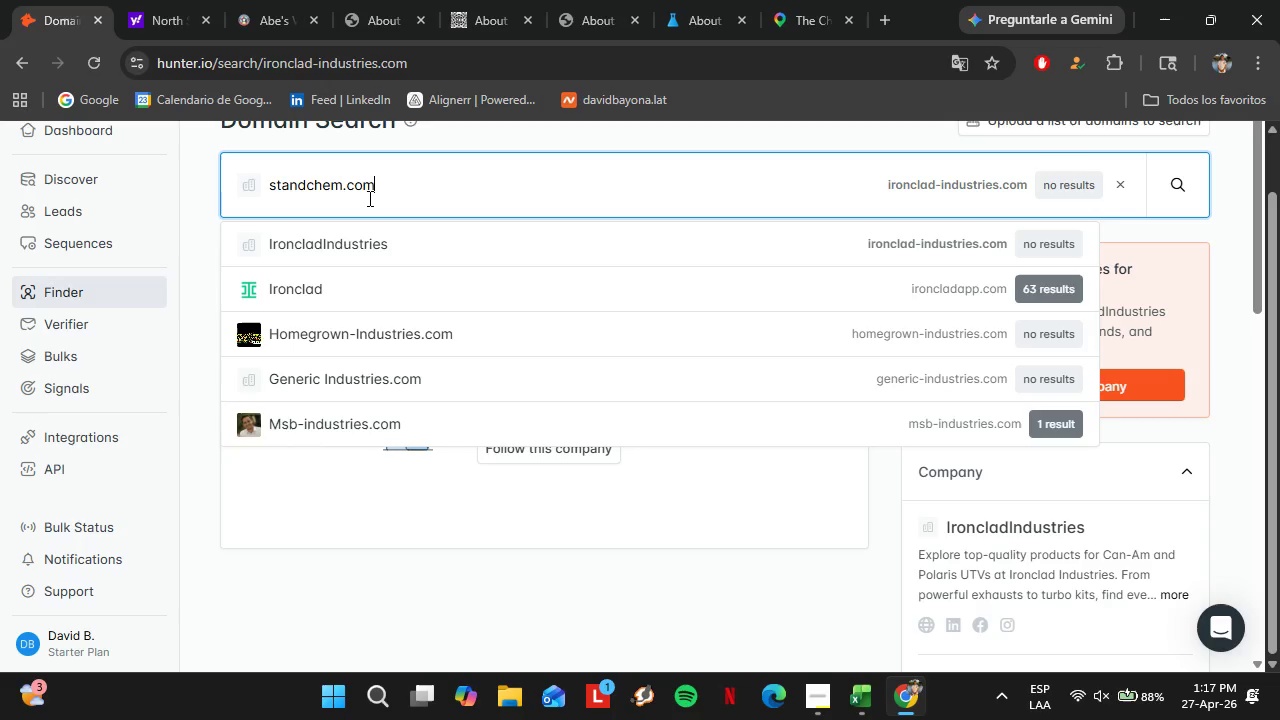 
key(Control+V)
 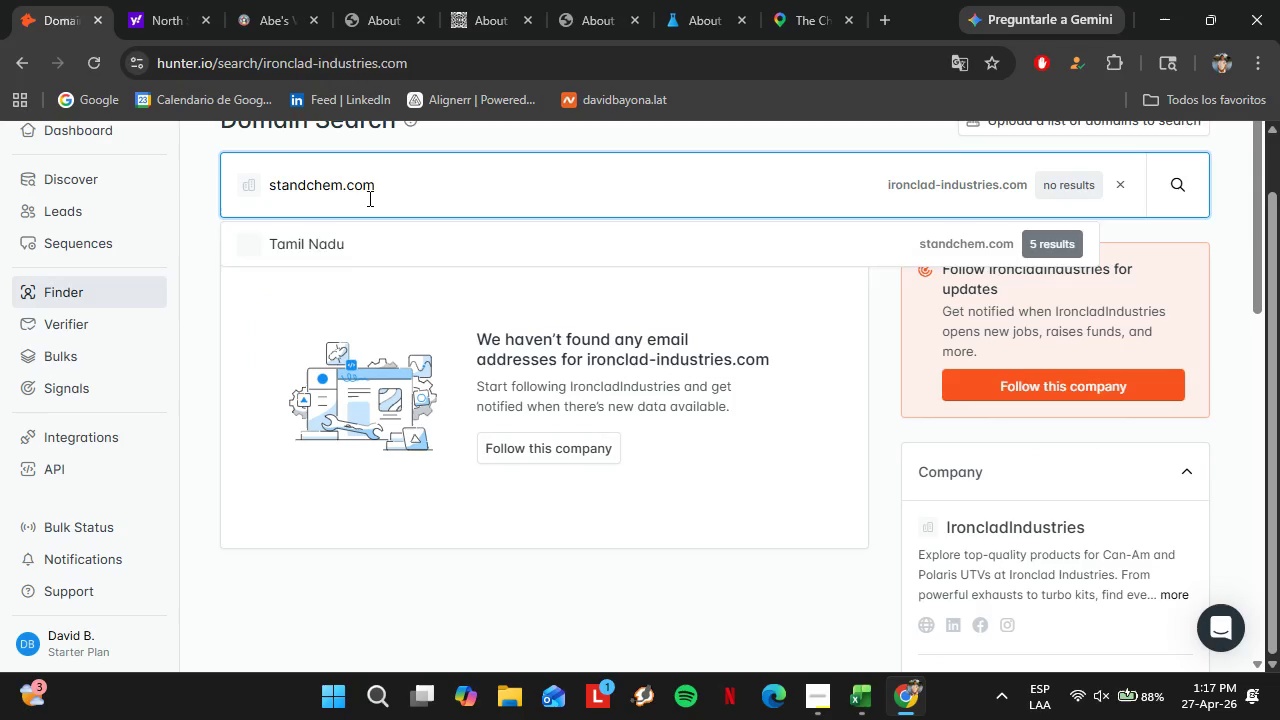 
key(Enter)
 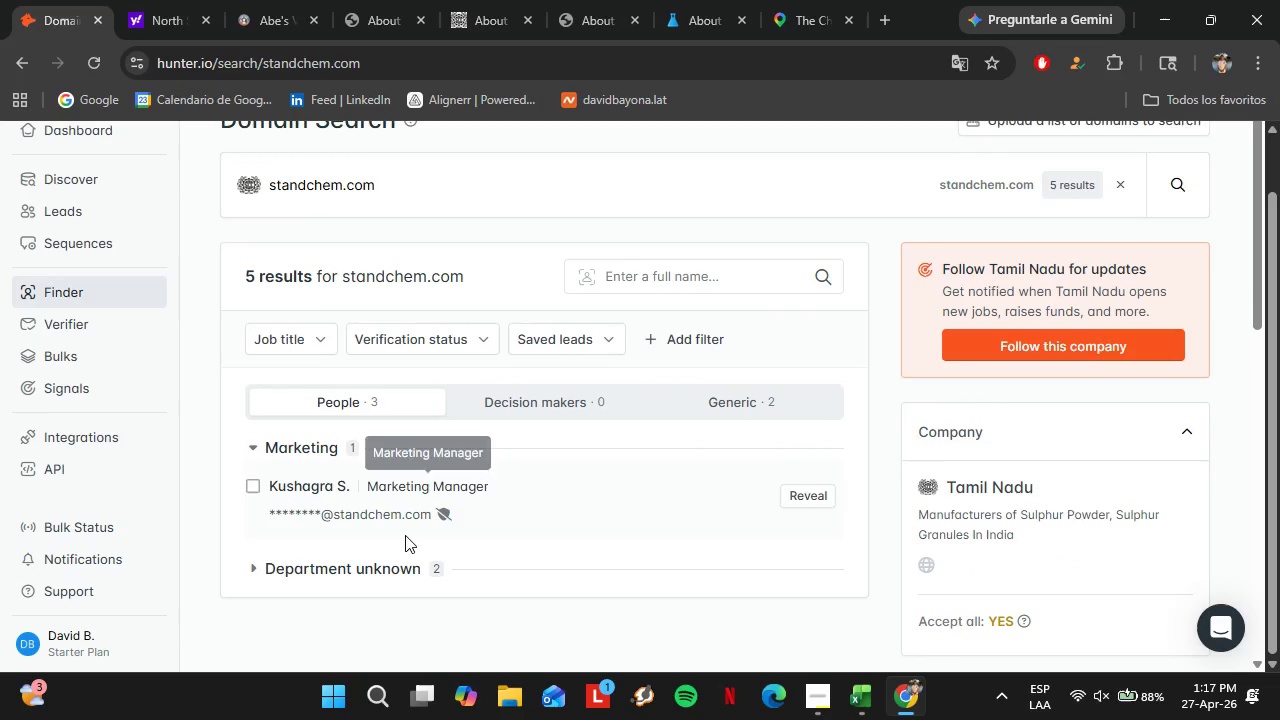 
left_click([330, 579])
 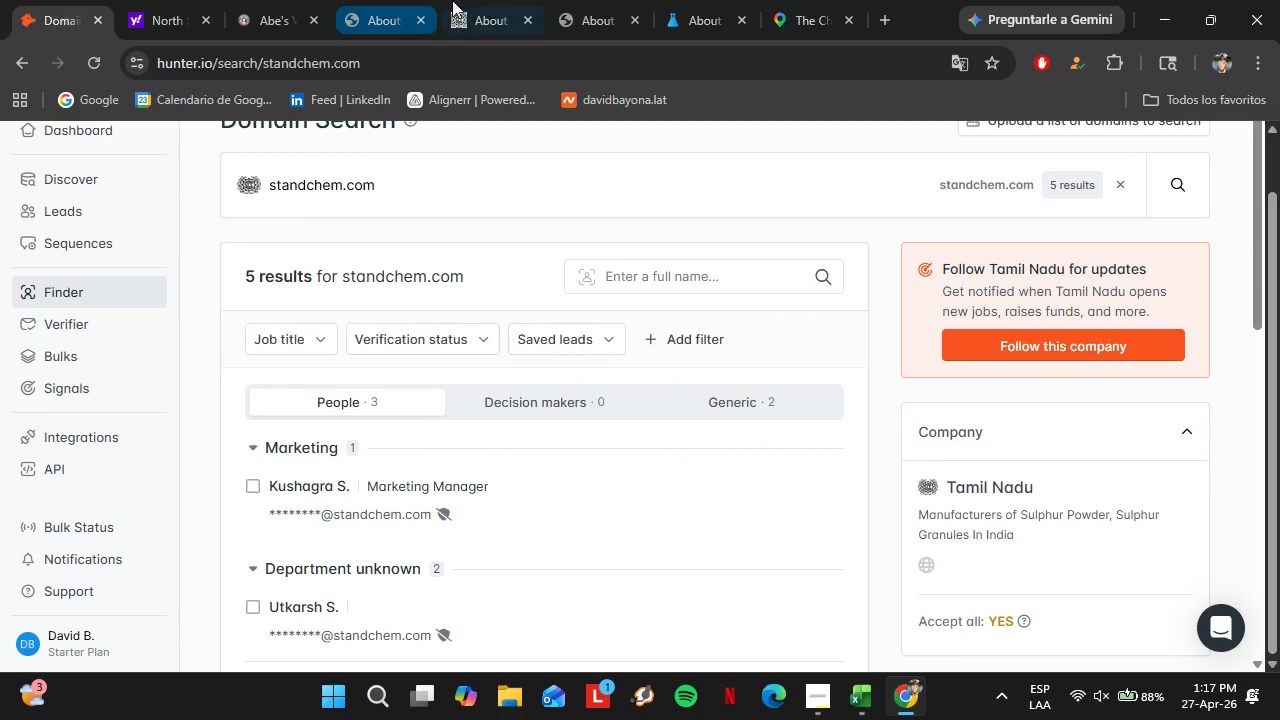 
left_click([455, 0])
 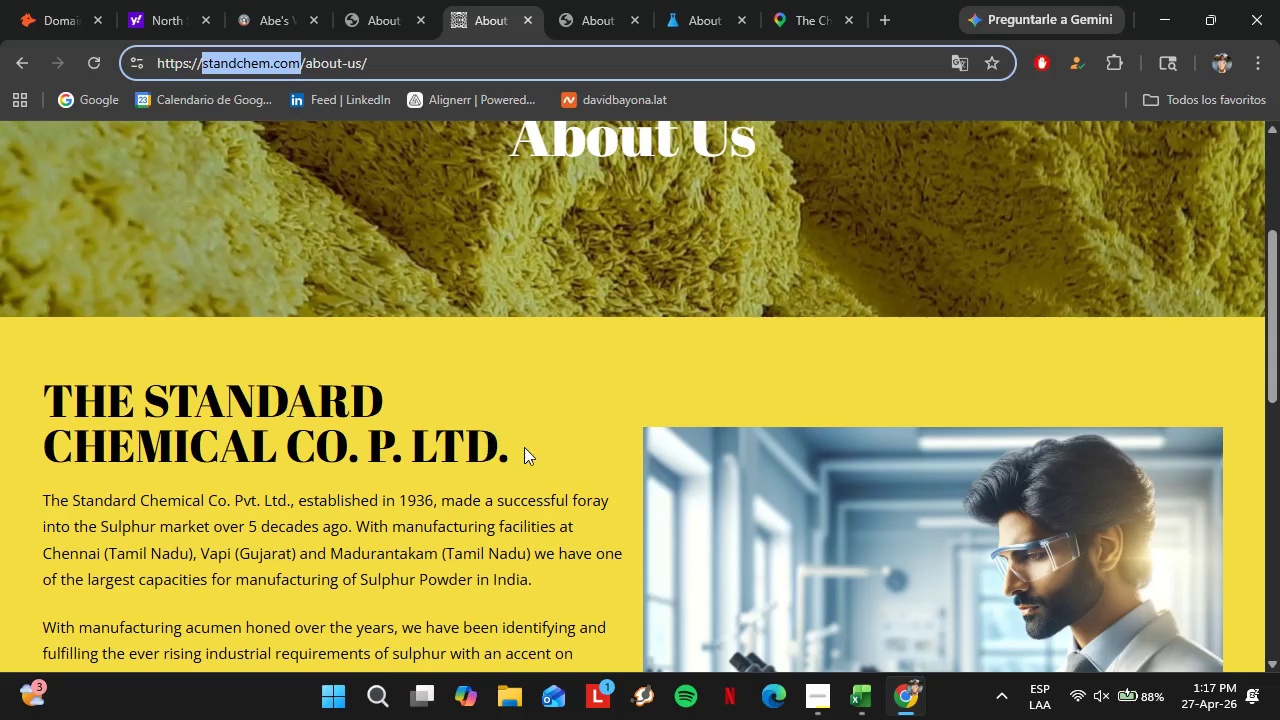 
scroll: coordinate [531, 447], scroll_direction: down, amount: 12.0
 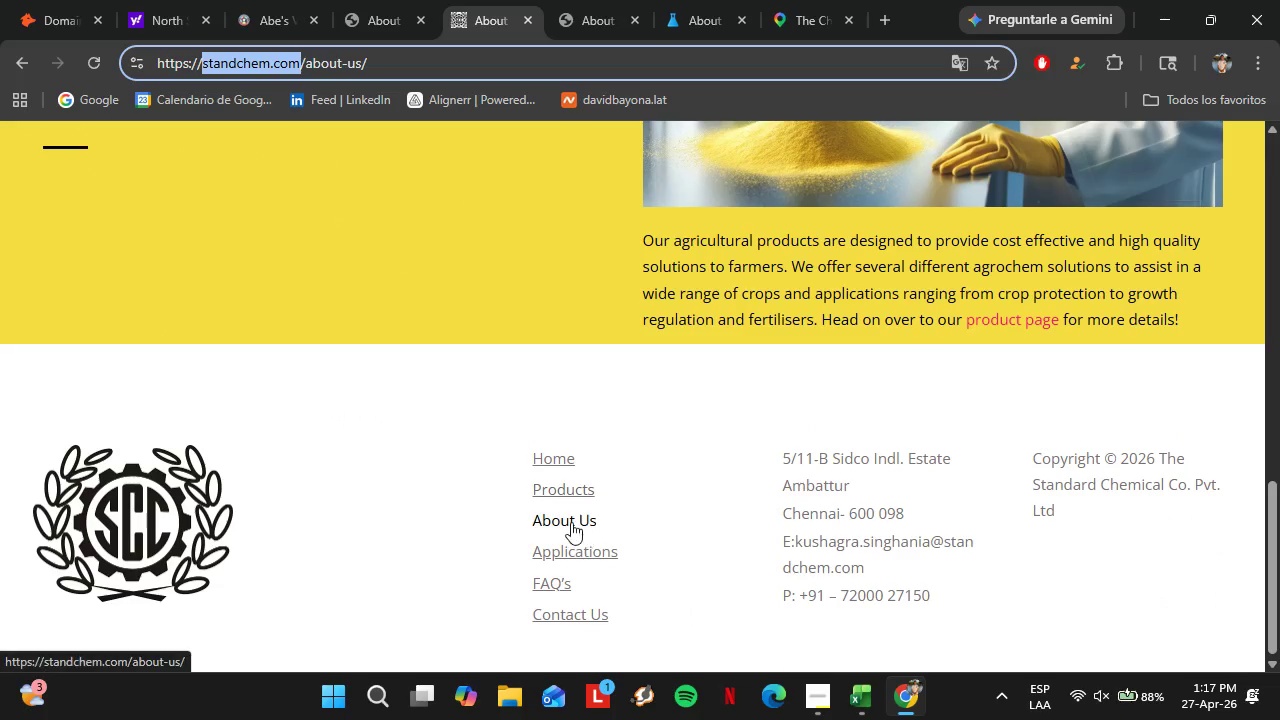 
left_click([570, 521])
 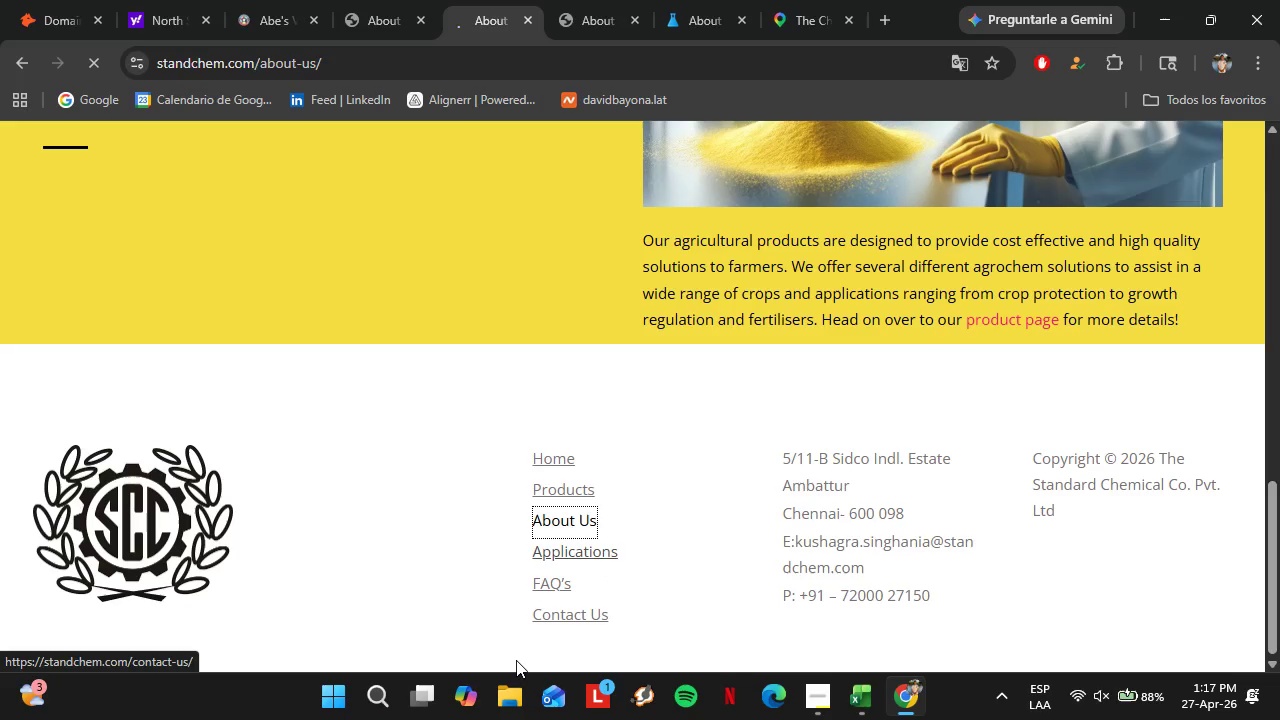 
mouse_move([566, 545])
 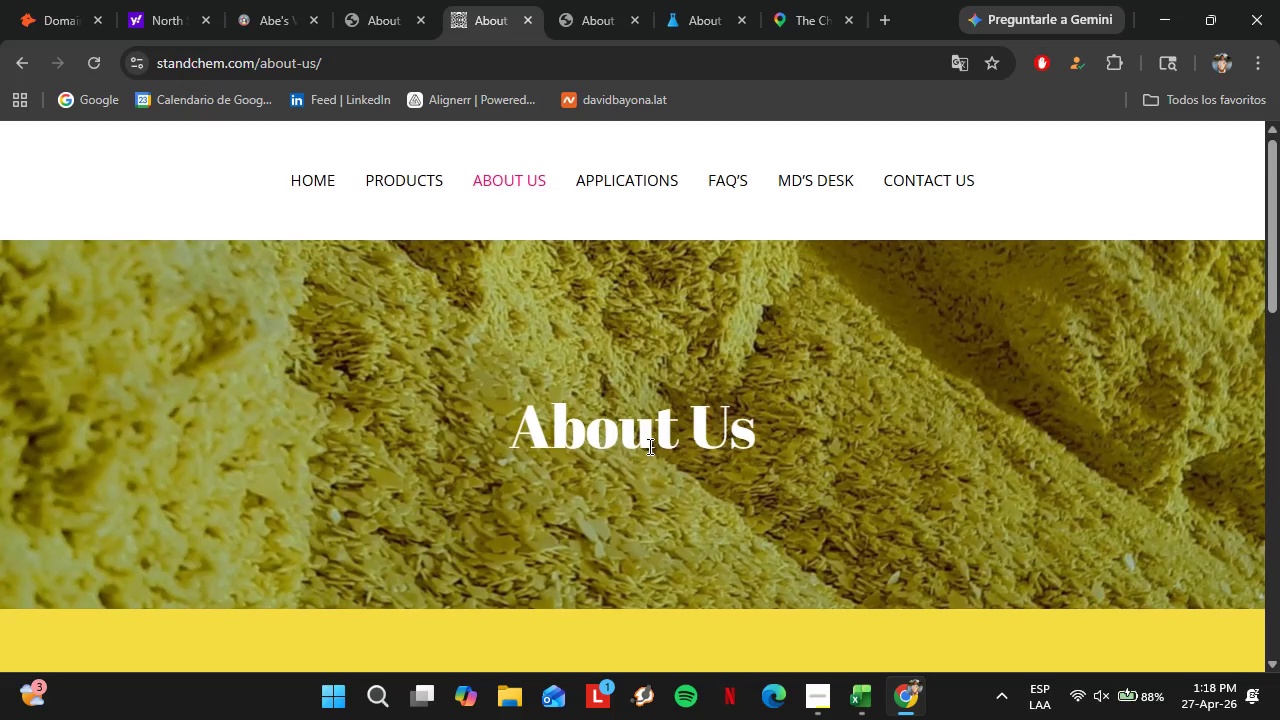 
scroll: coordinate [648, 446], scroll_direction: down, amount: 4.0
 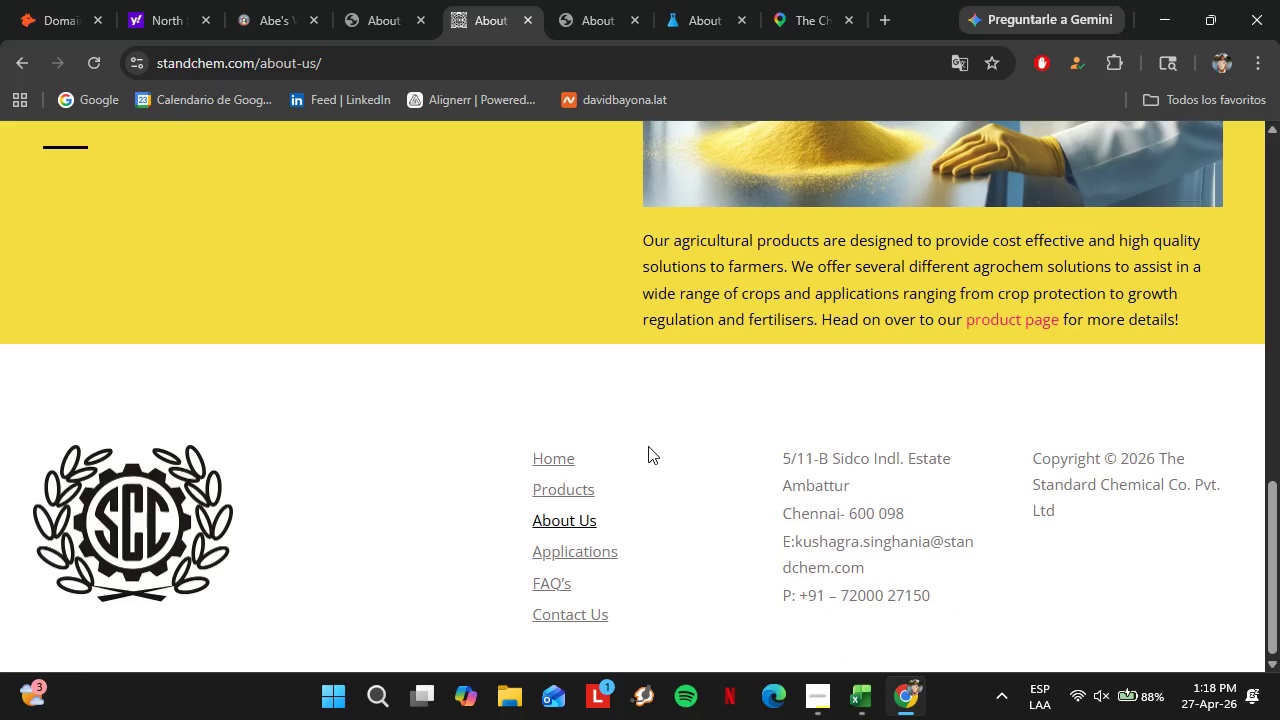 
scroll: coordinate [213, 515], scroll_direction: up, amount: 14.0
 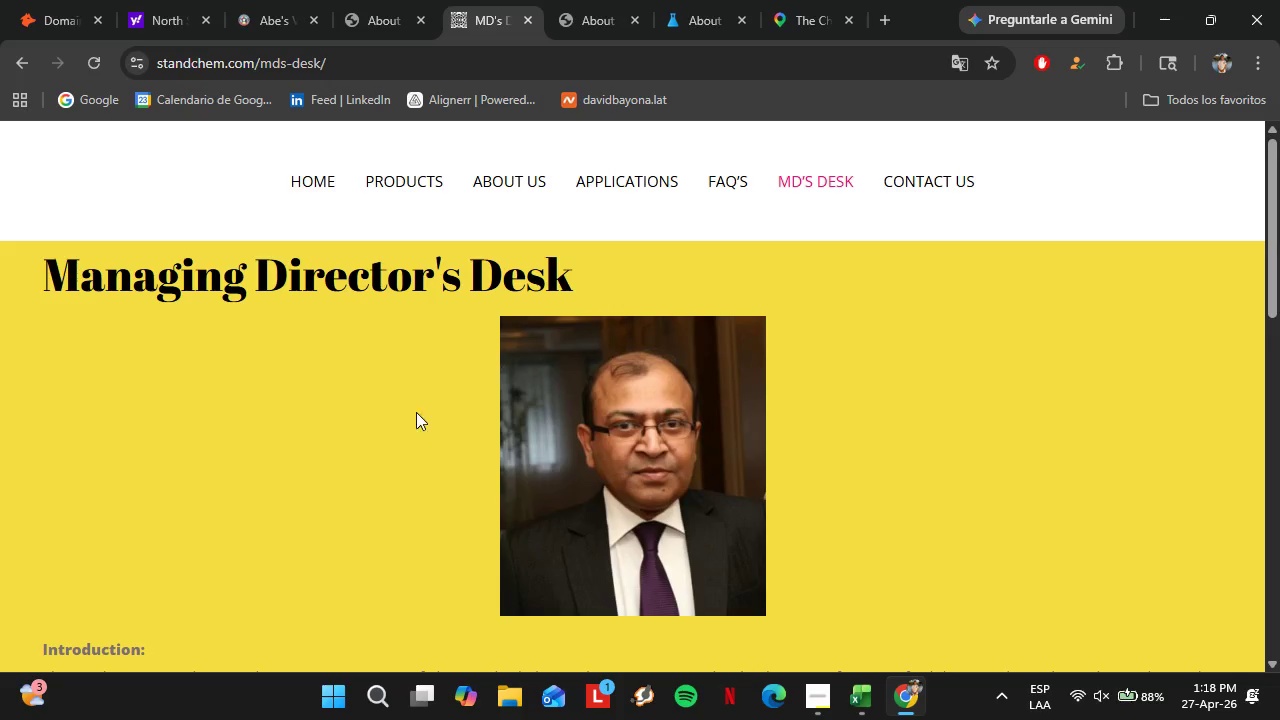 
scroll: coordinate [373, 436], scroll_direction: down, amount: 14.0
 